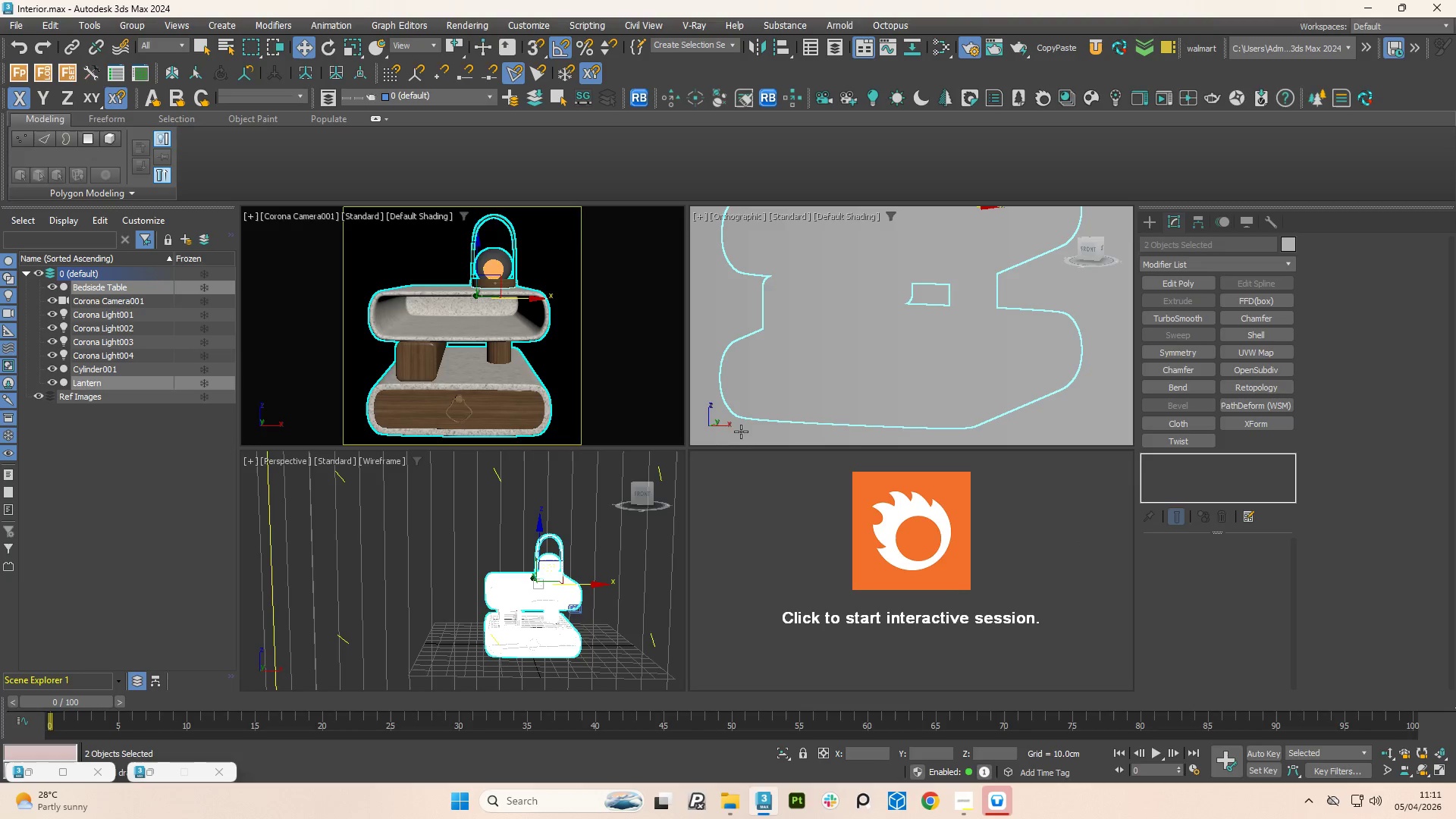 
left_click([945, 507])
 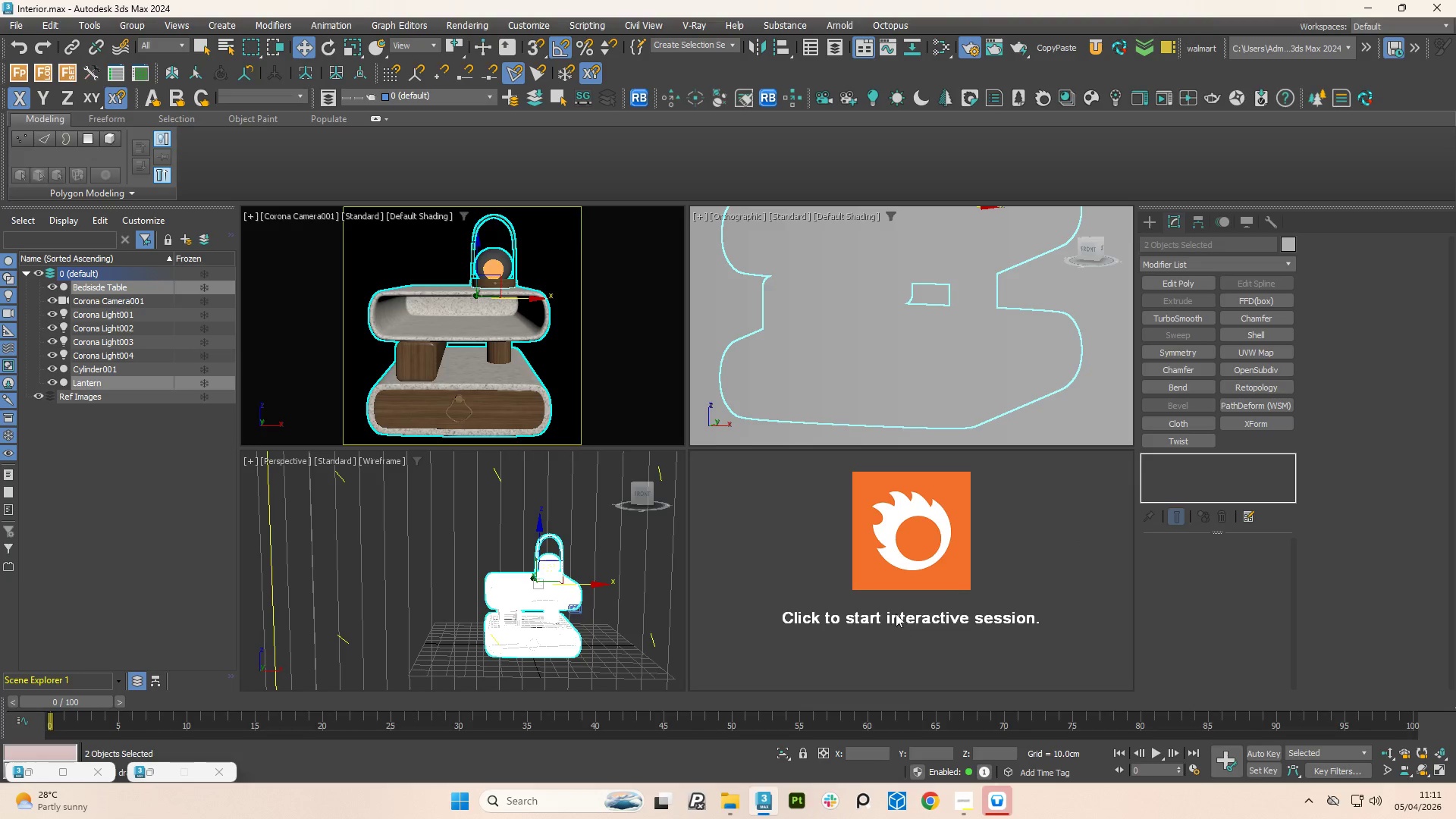 
double_click([896, 613])
 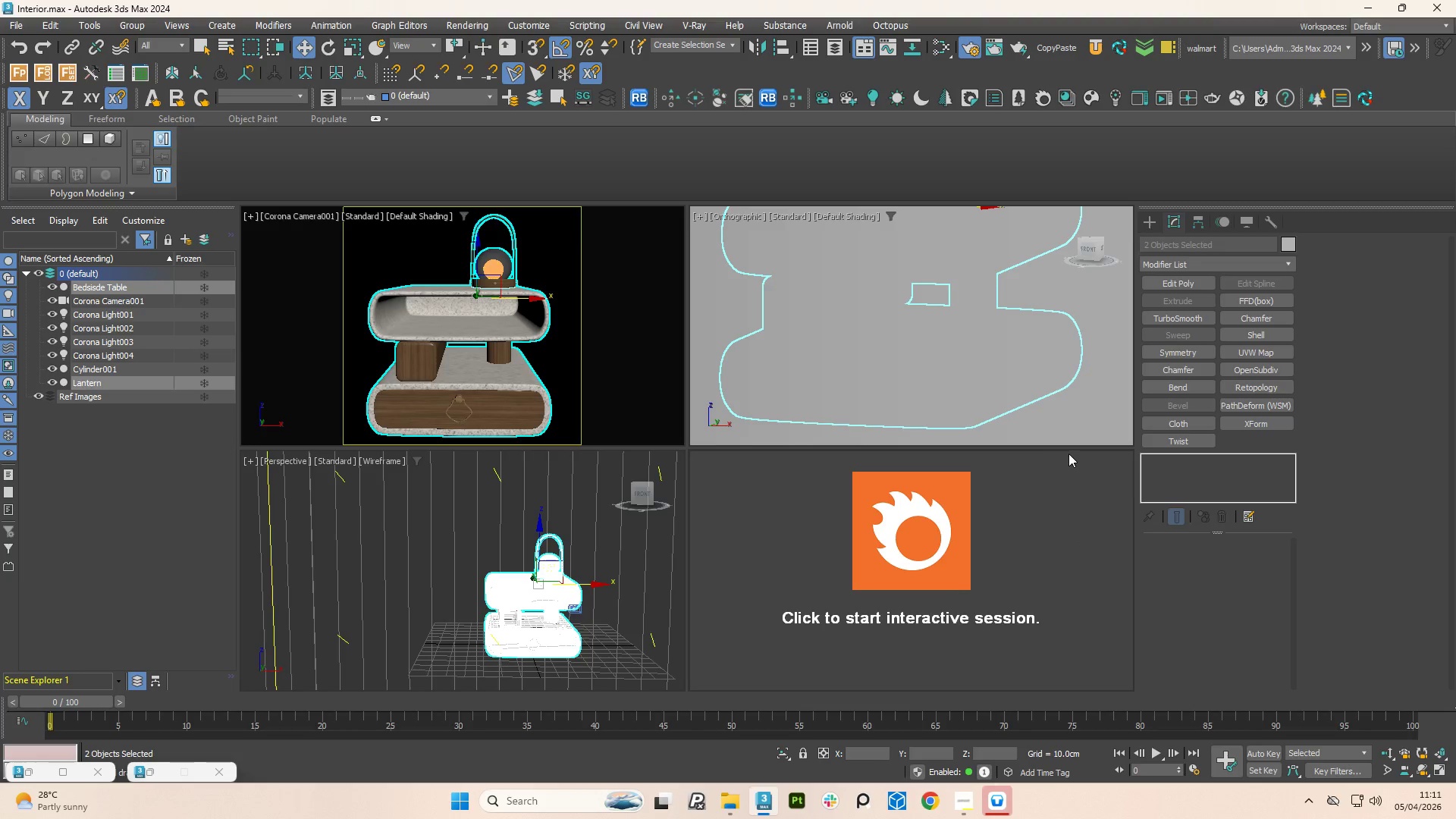 
left_click_drag(start_coordinate=[802, 472], to_coordinate=[794, 469])
 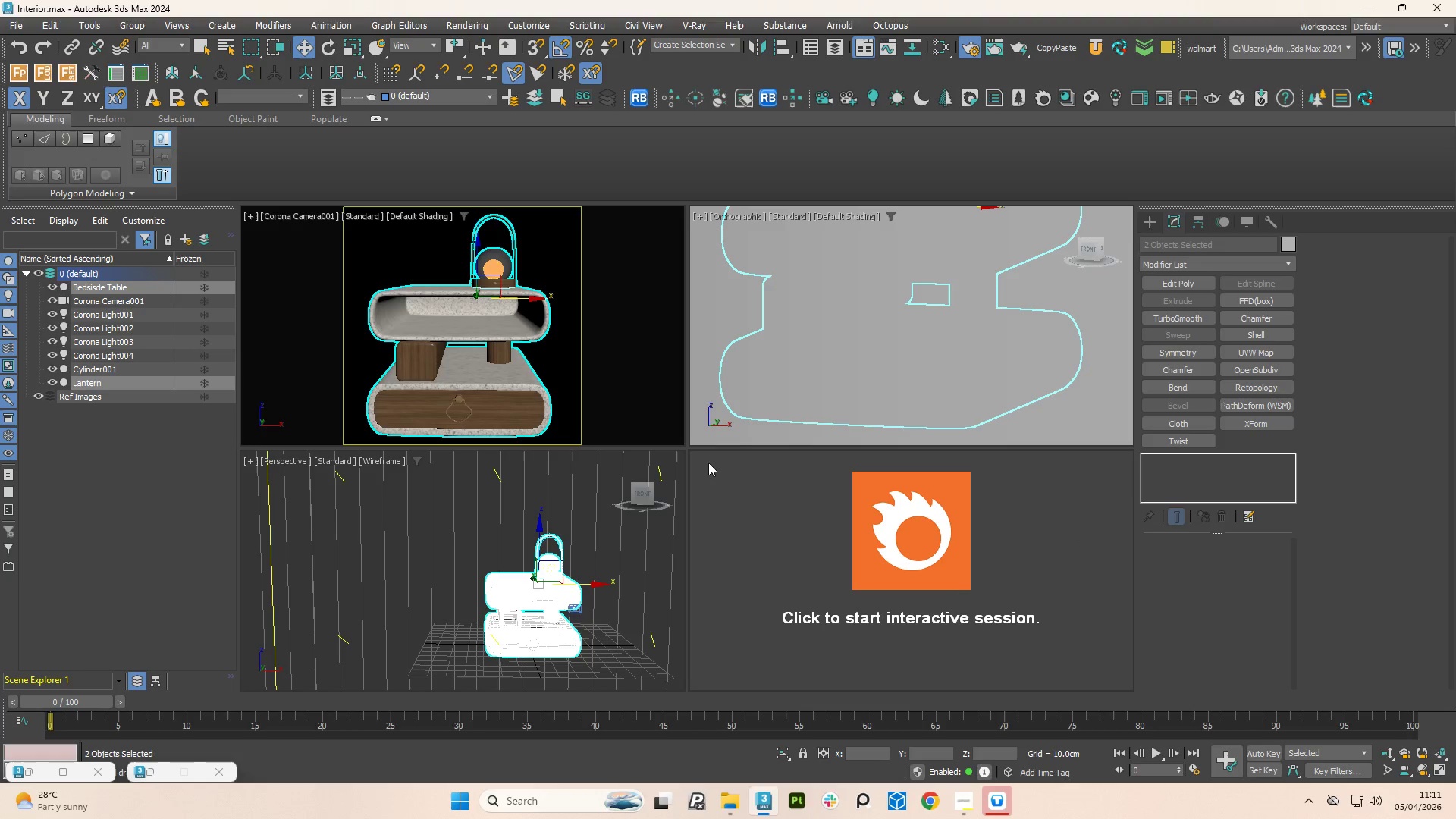 
right_click([714, 464])
 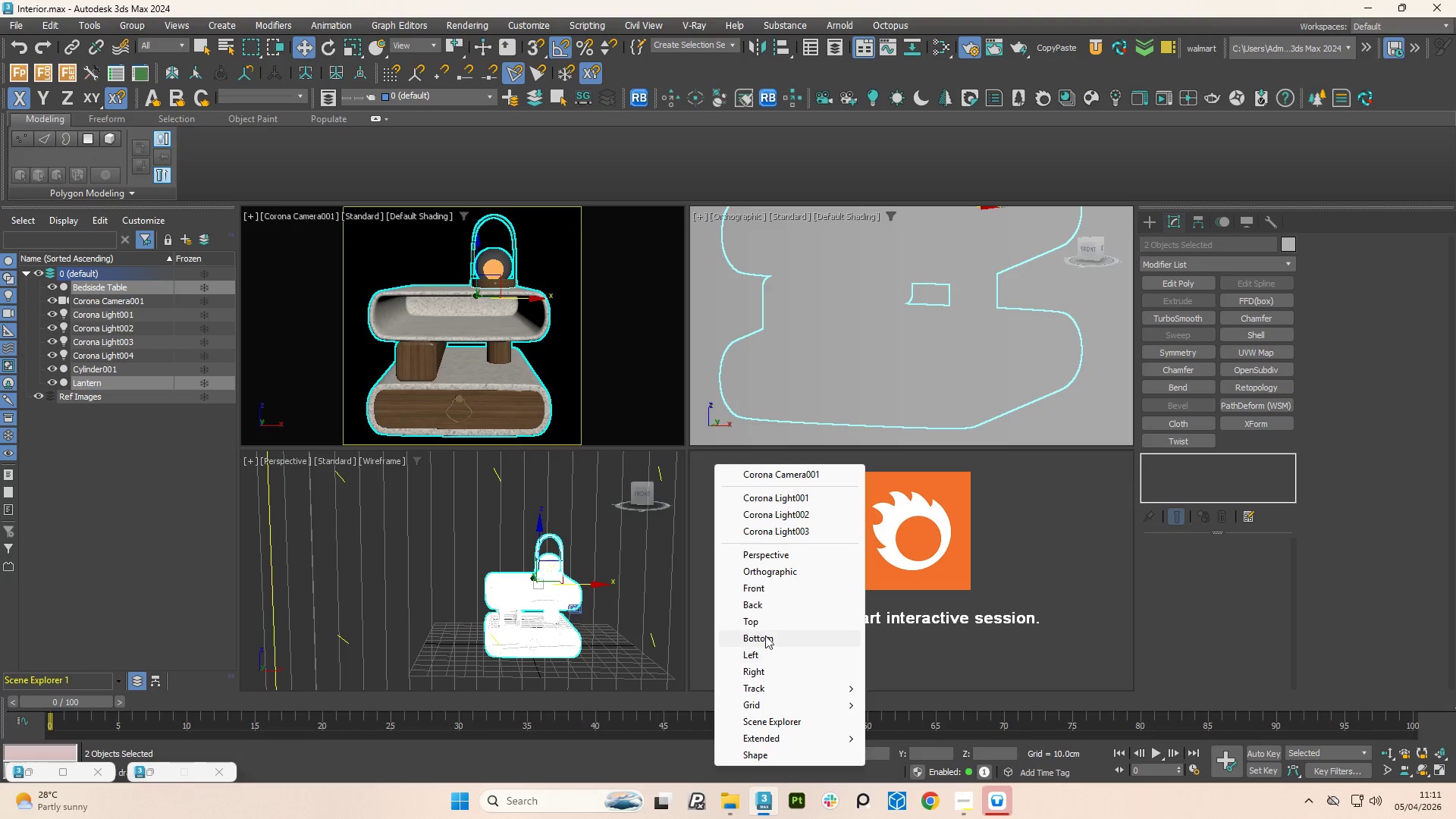 
left_click([750, 581])
 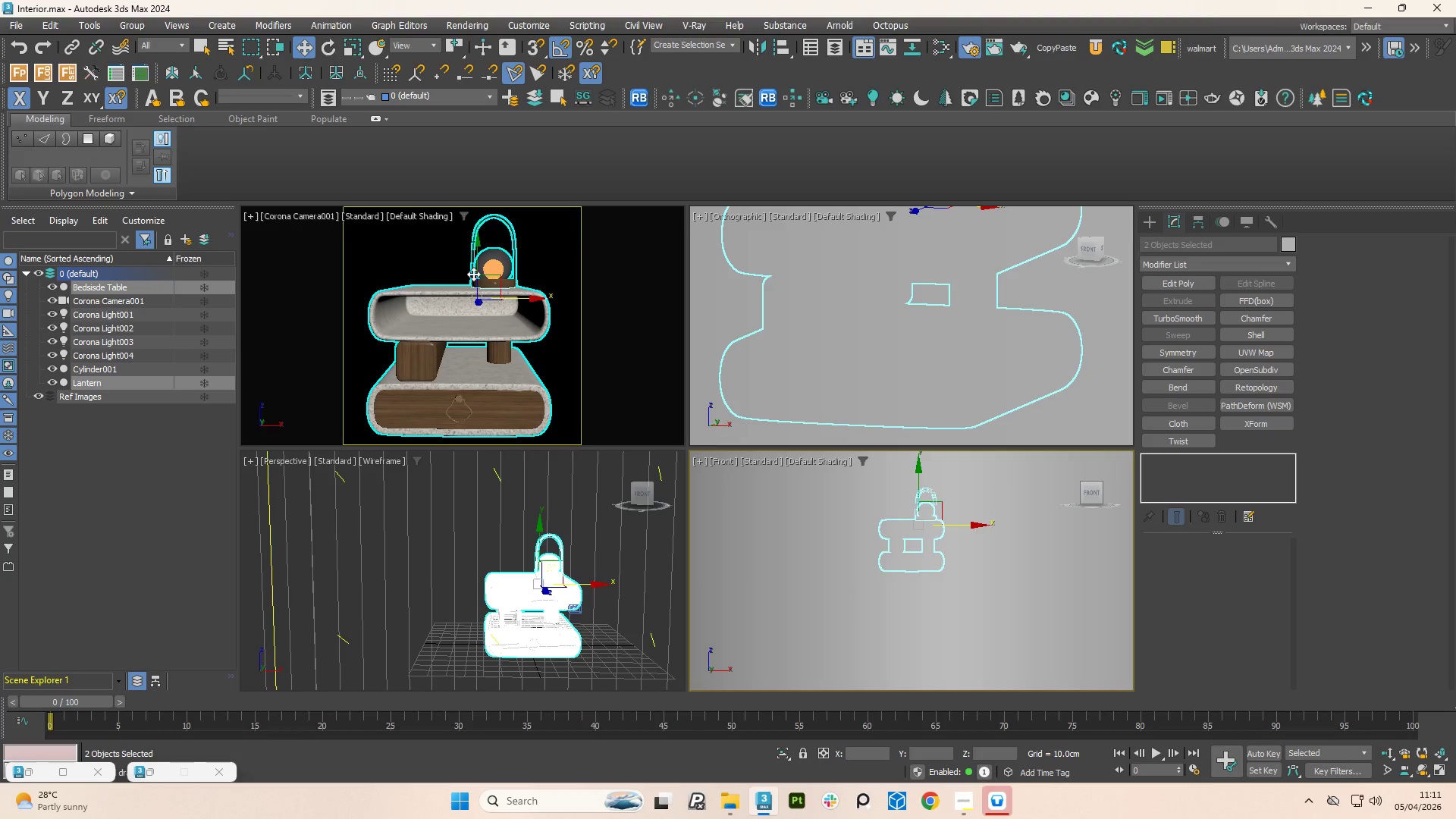 
scroll: coordinate [542, 557], scroll_direction: up, amount: 8.0
 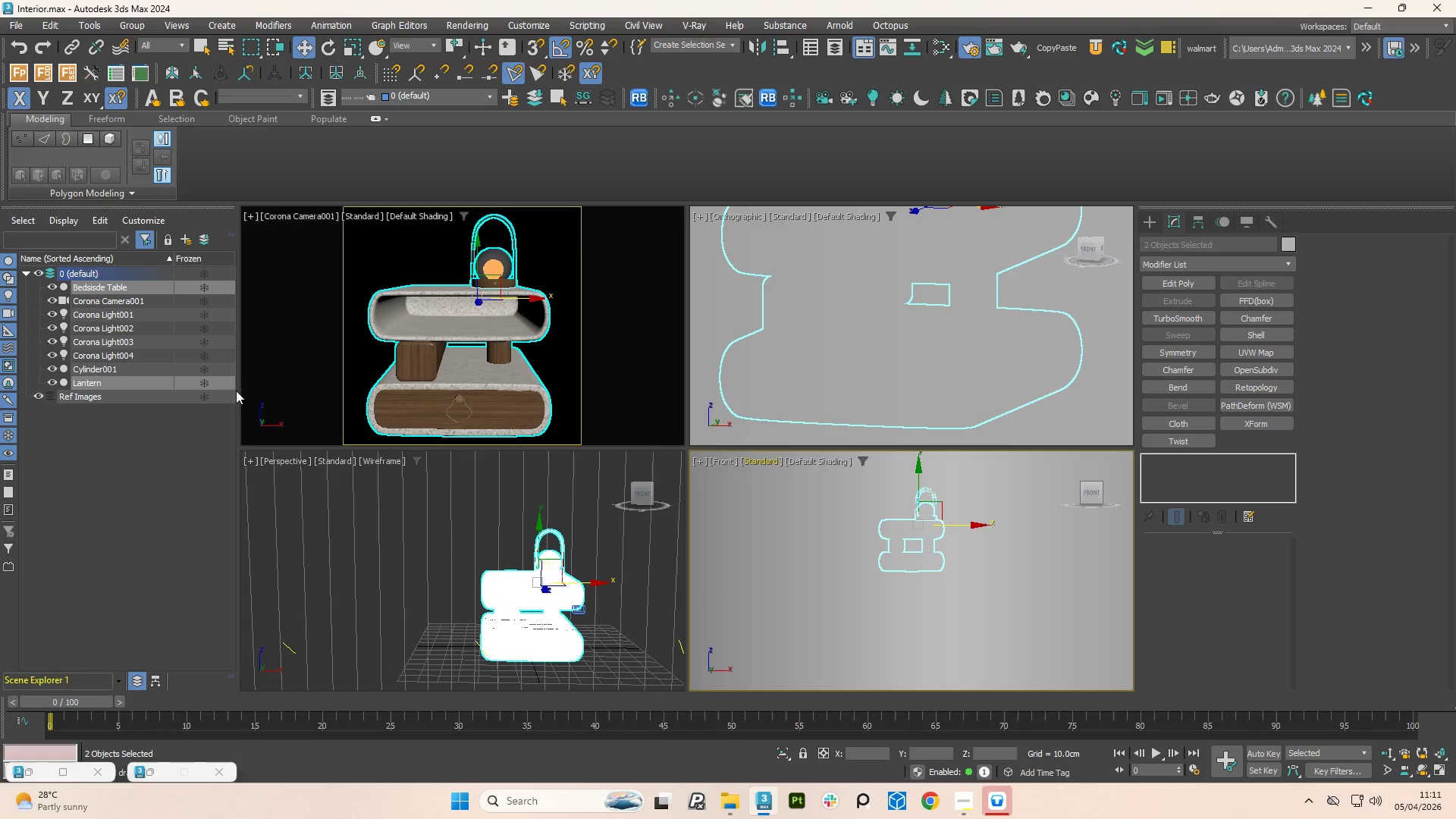 
right_click([421, 328])
 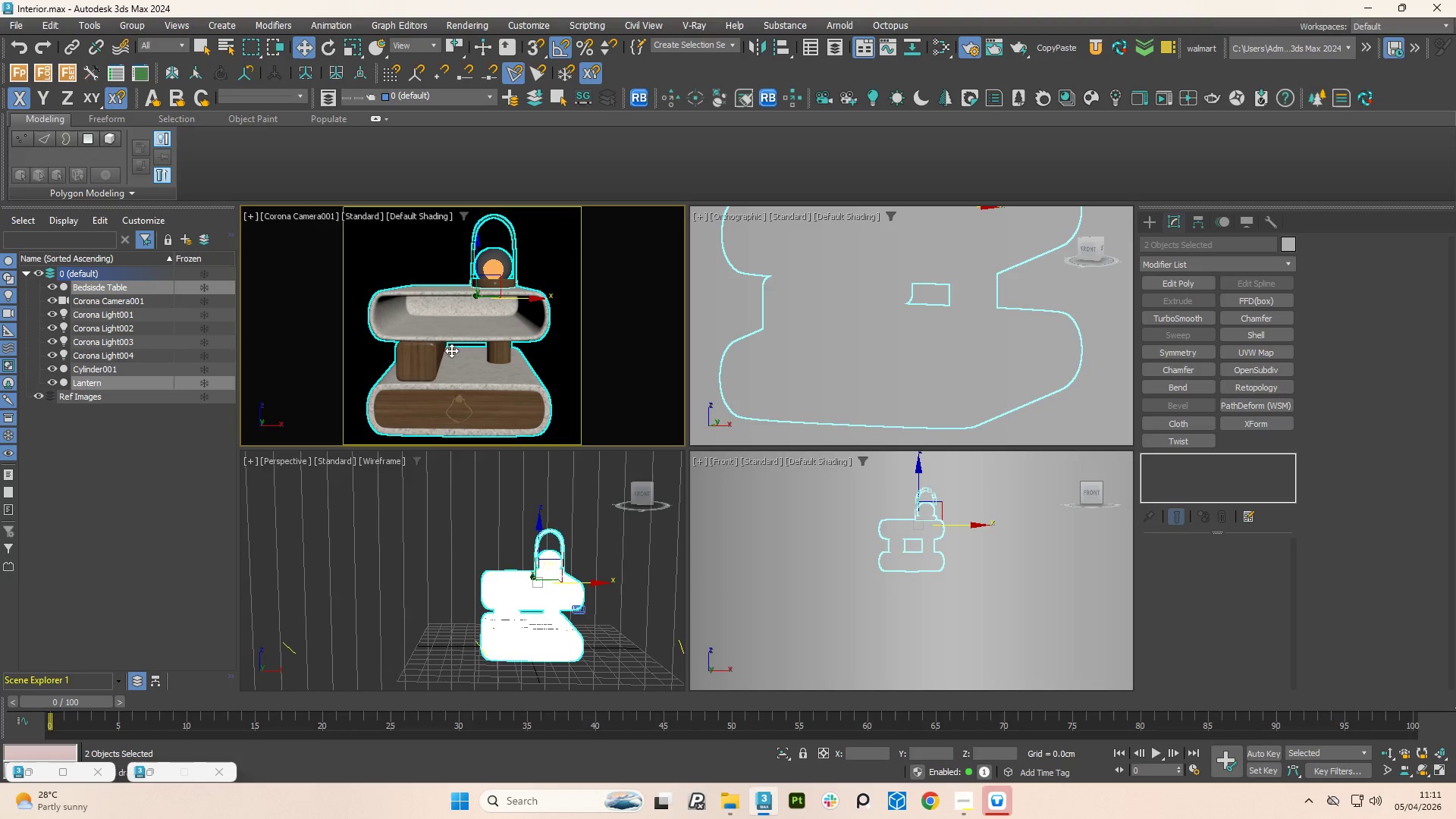 
right_click([437, 325])
 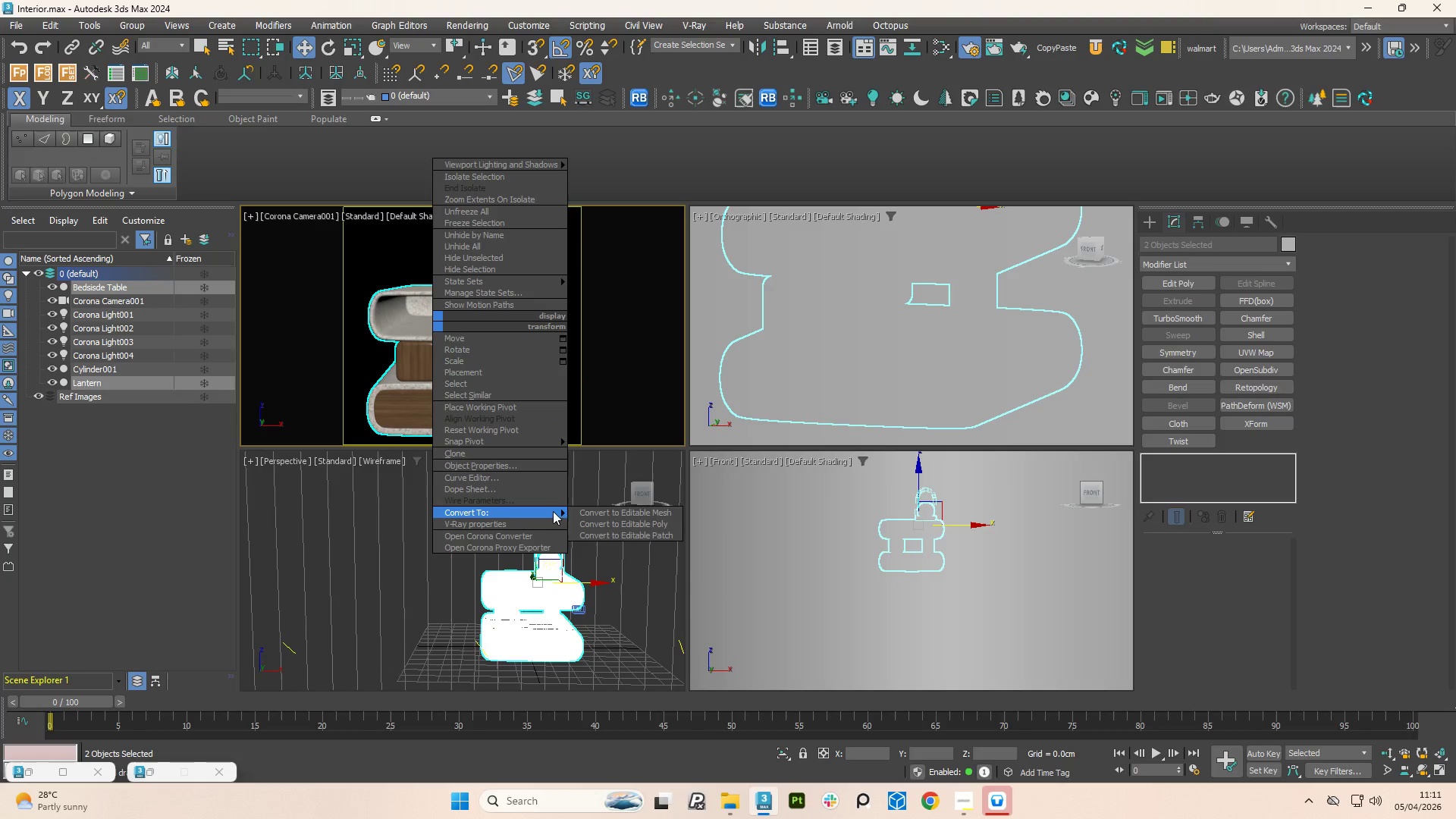 
left_click([630, 527])
 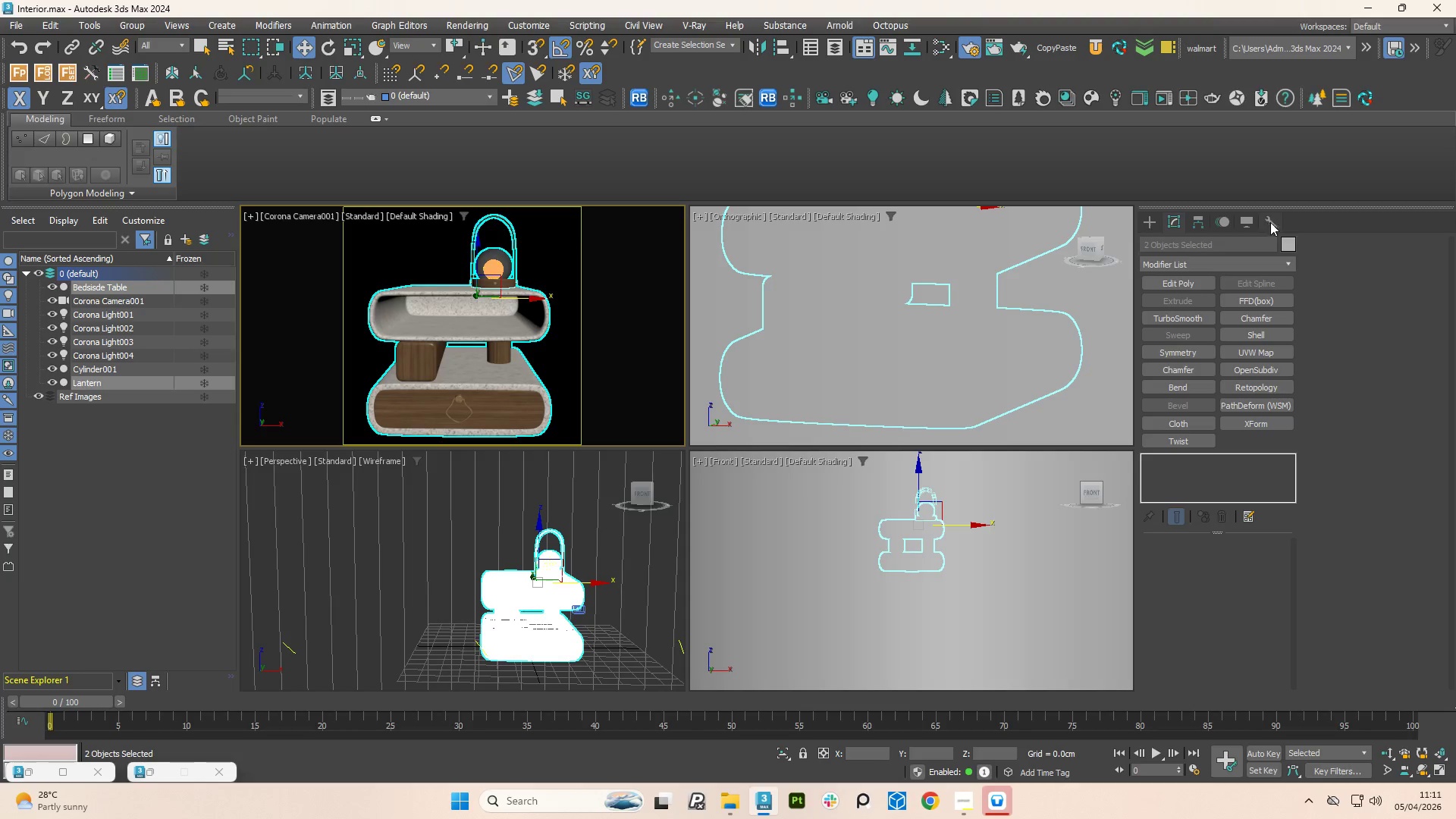 
left_click([1288, 224])
 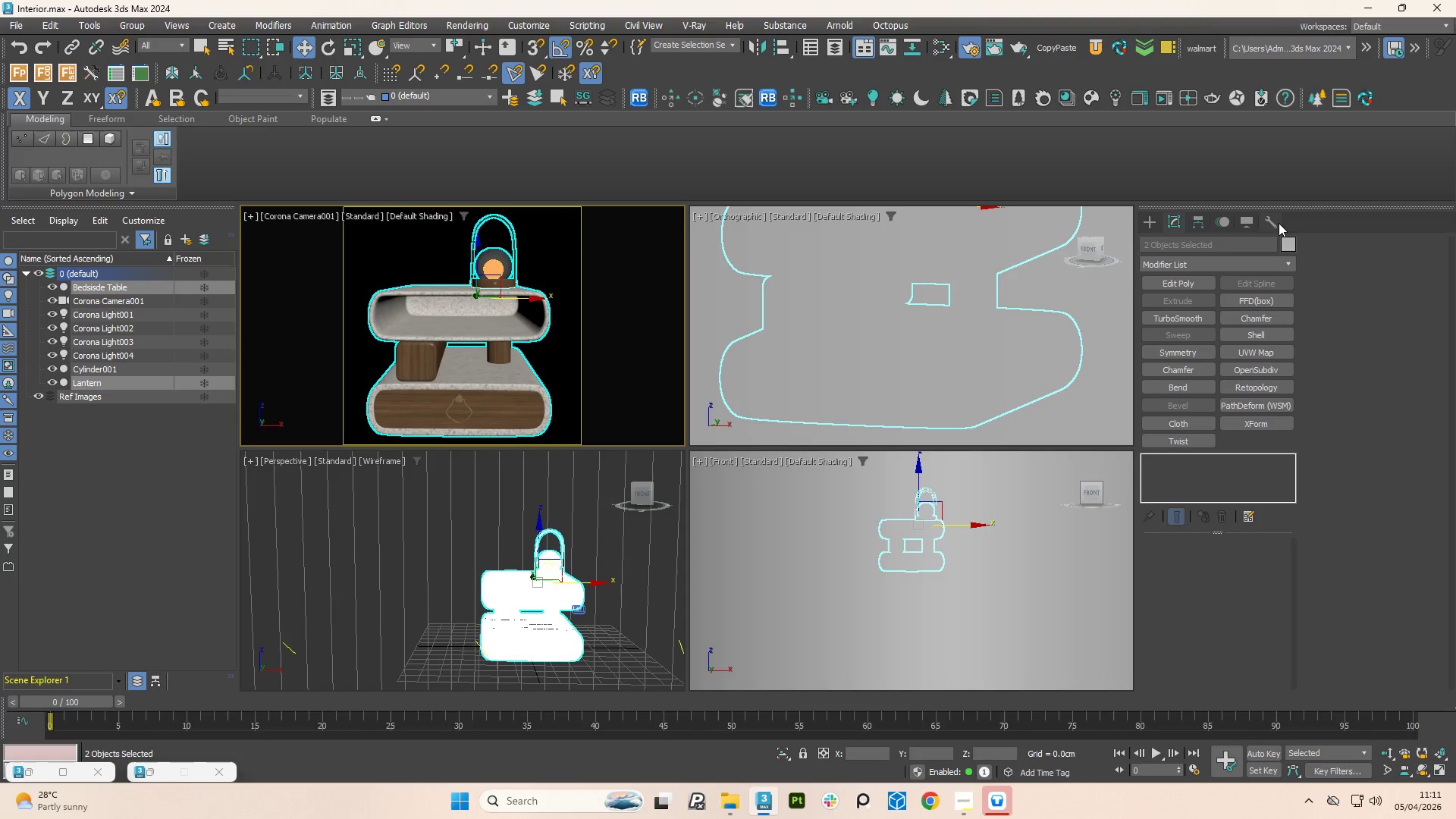 
left_click([1274, 223])
 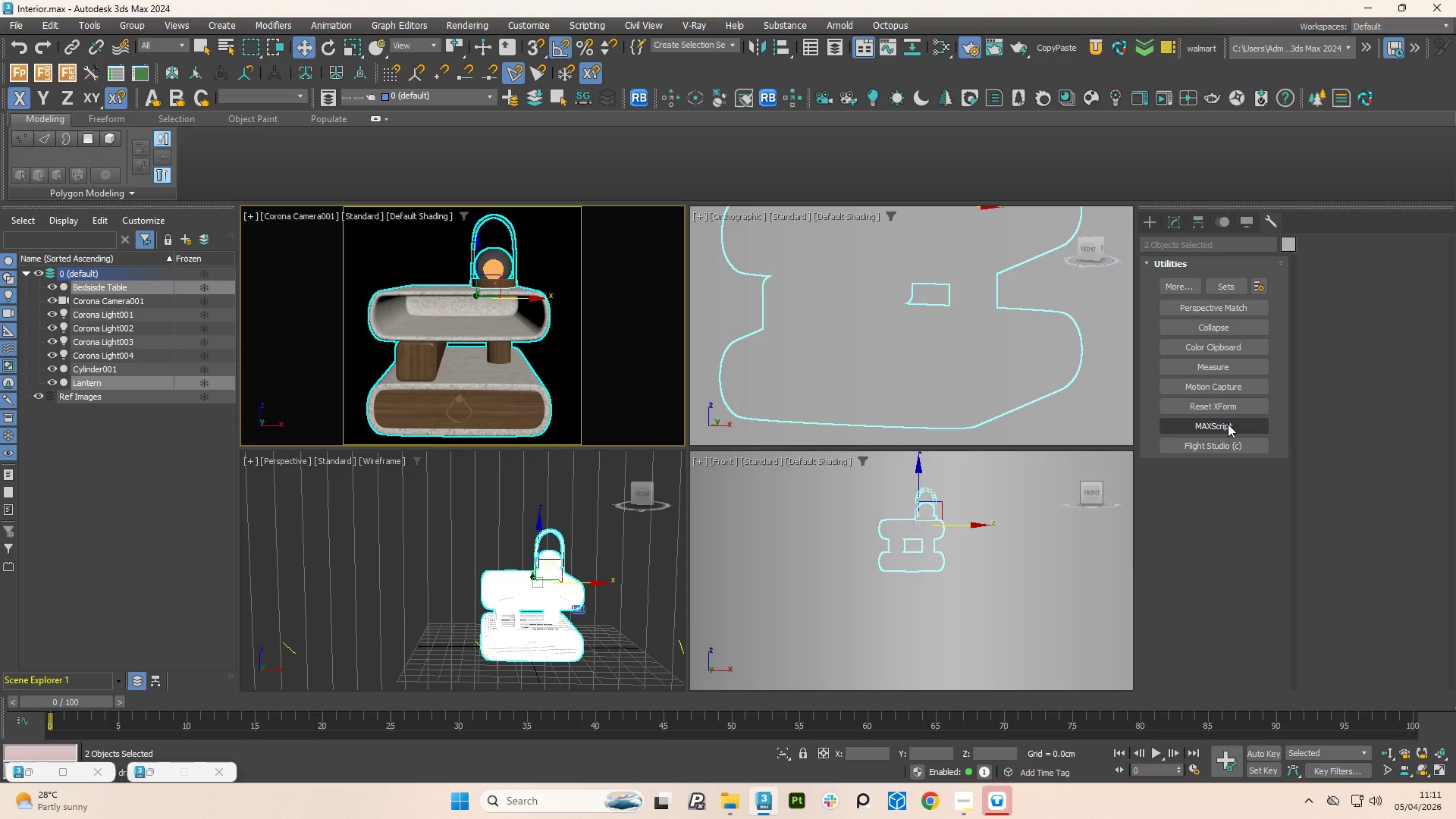 
left_click([1225, 409])
 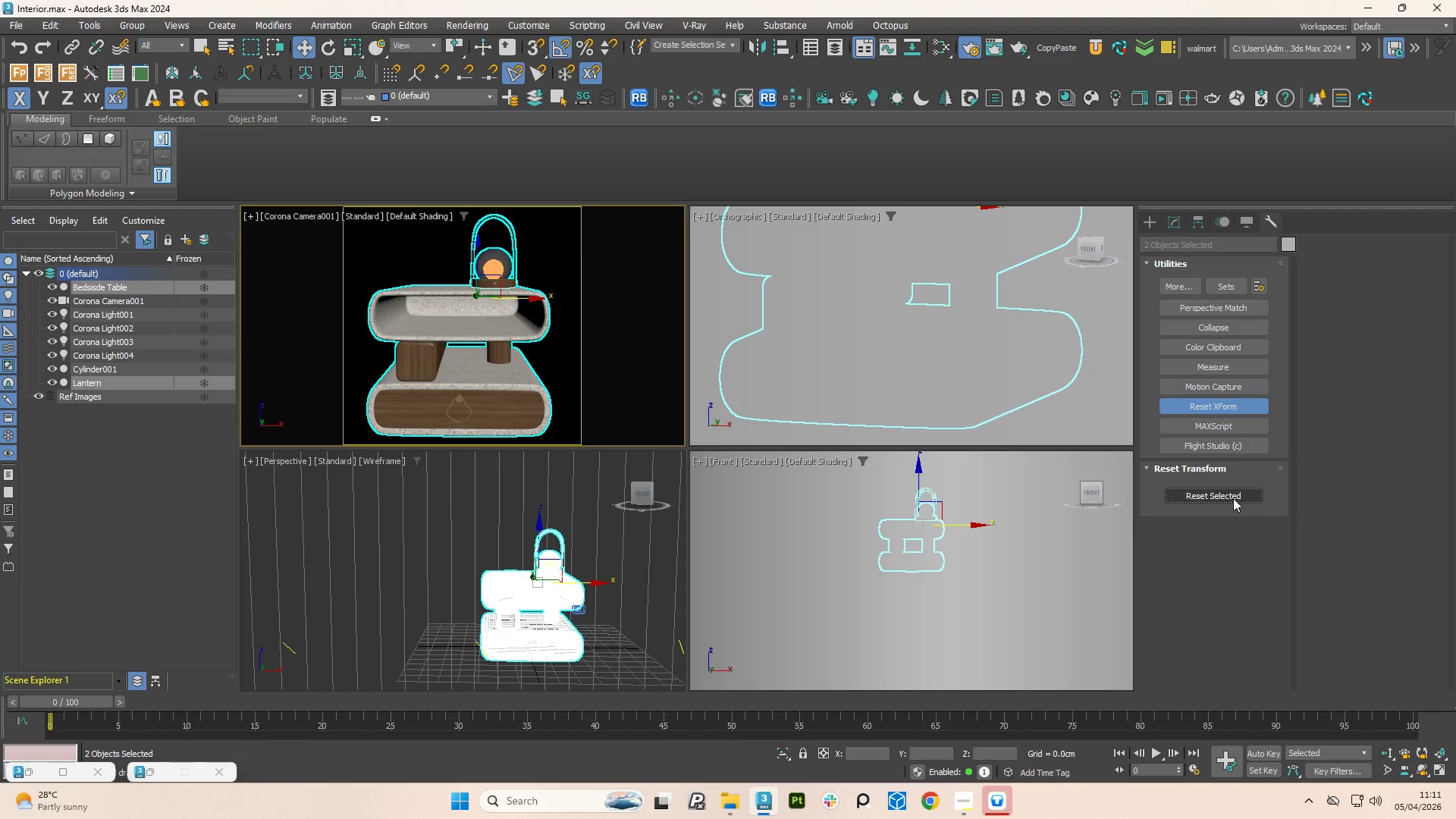 
left_click([1230, 495])
 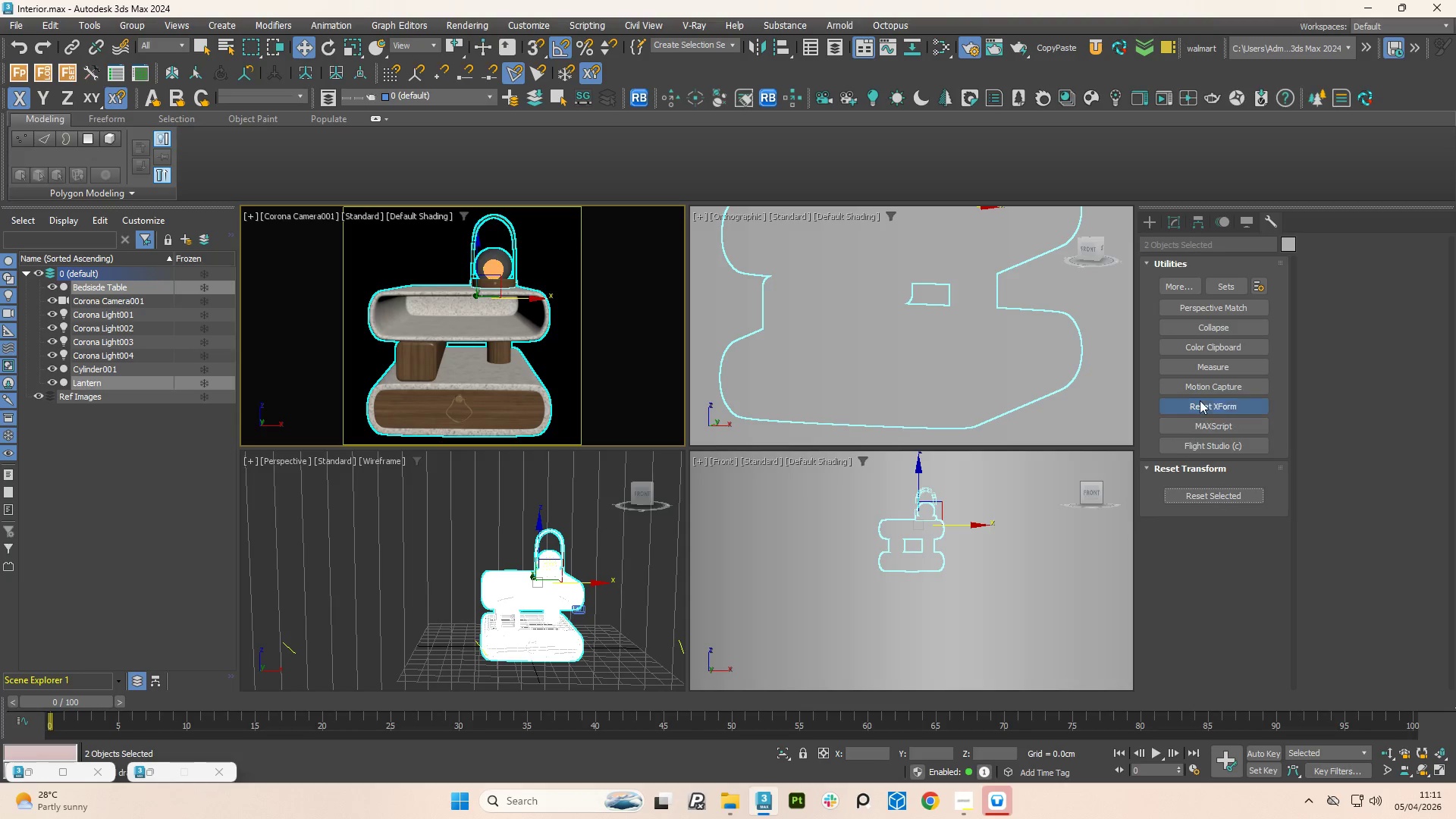 
left_click([1200, 400])
 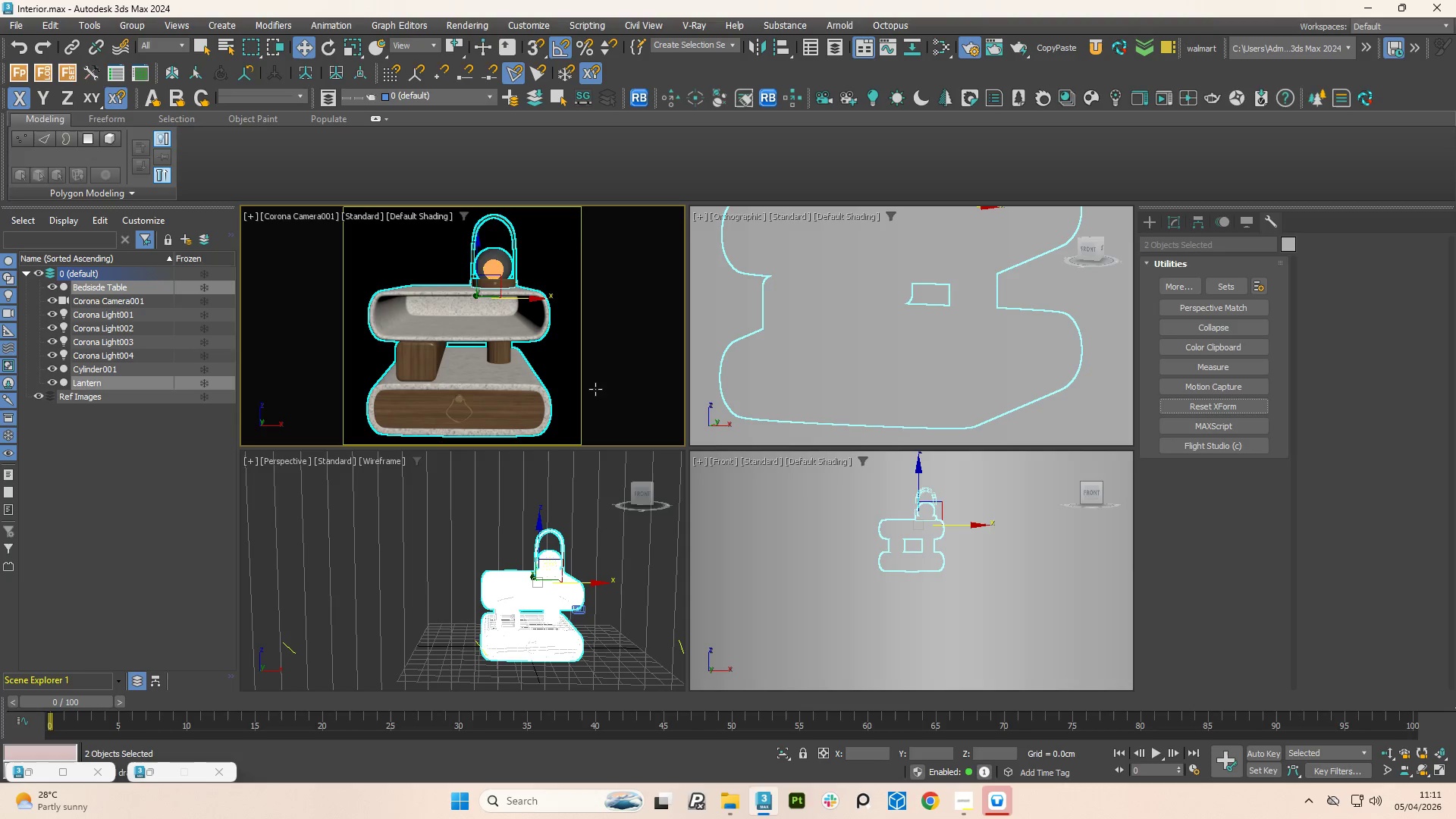 
right_click([464, 341])
 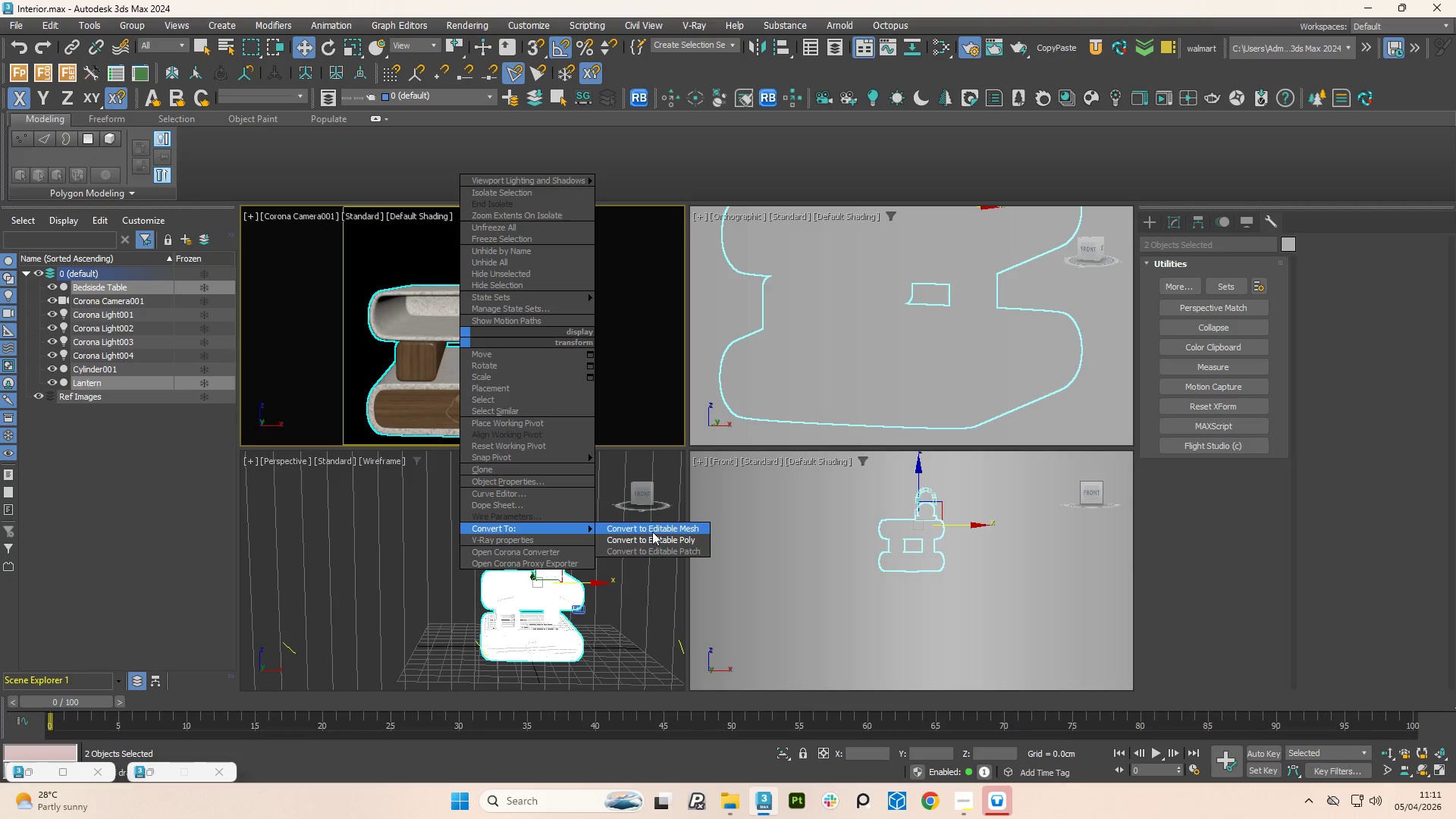 
left_click([652, 537])
 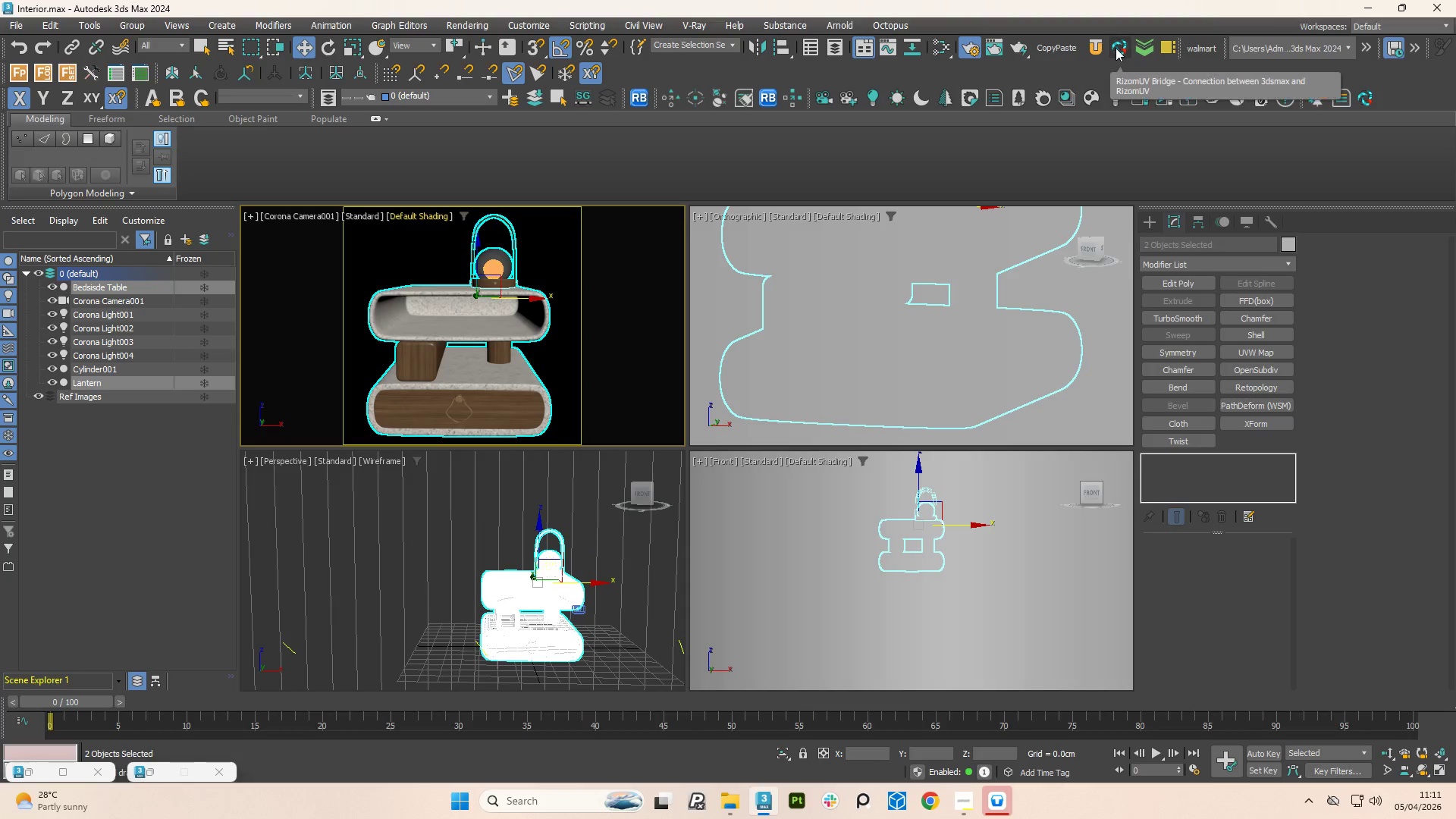 
left_click([1149, 45])
 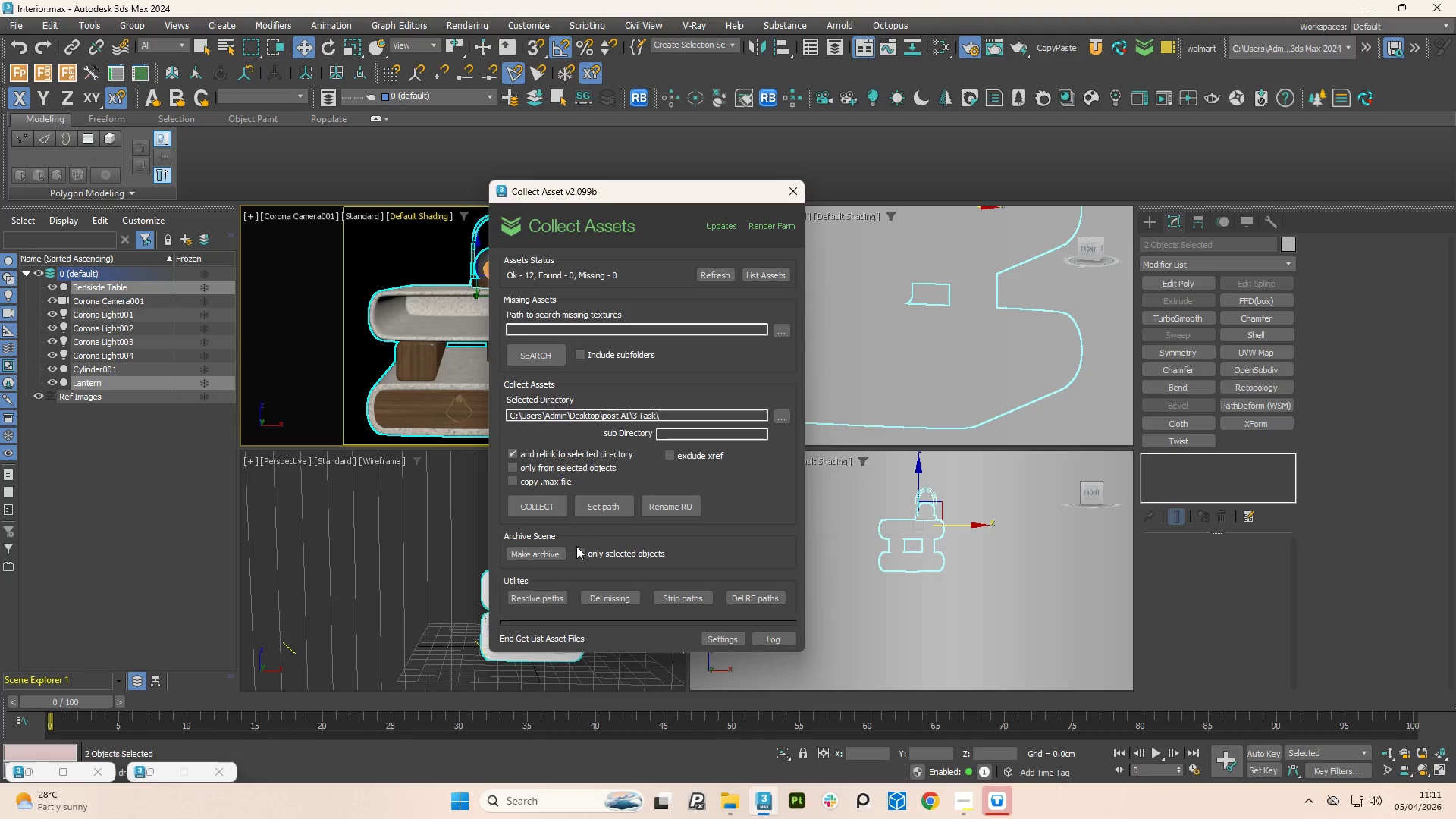 
left_click([580, 553])
 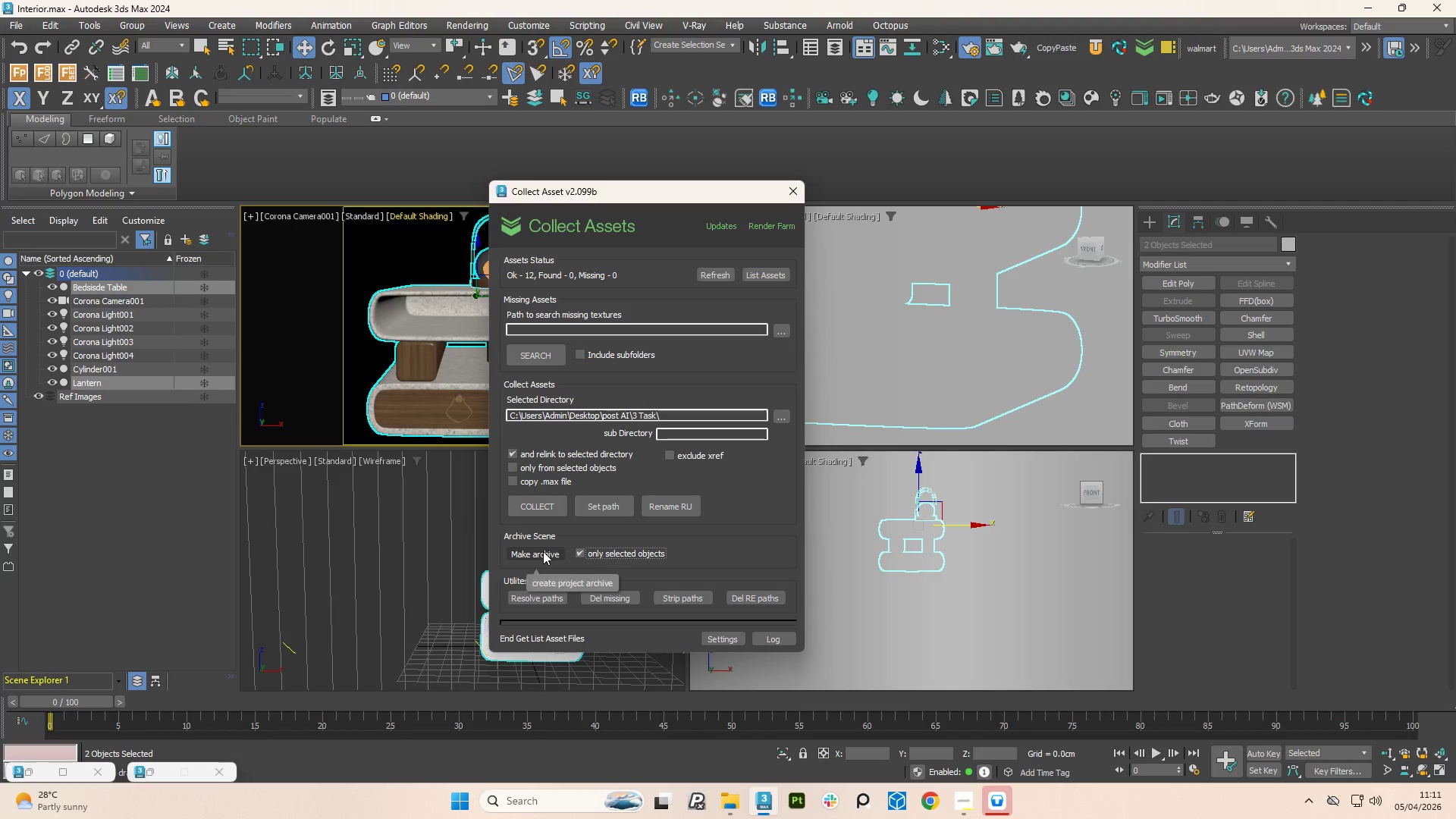 
left_click([543, 551])
 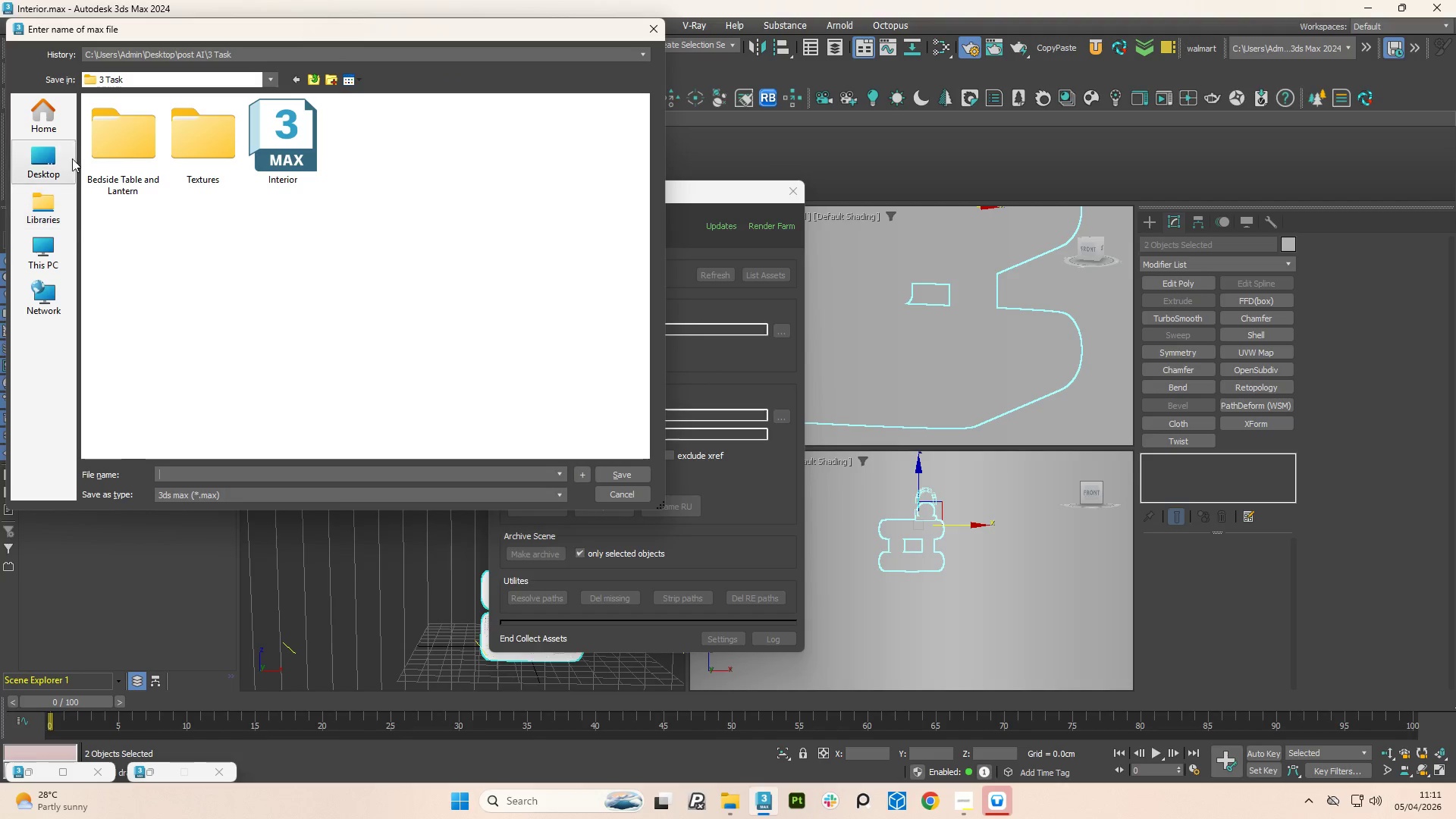 
left_click([245, 290])
 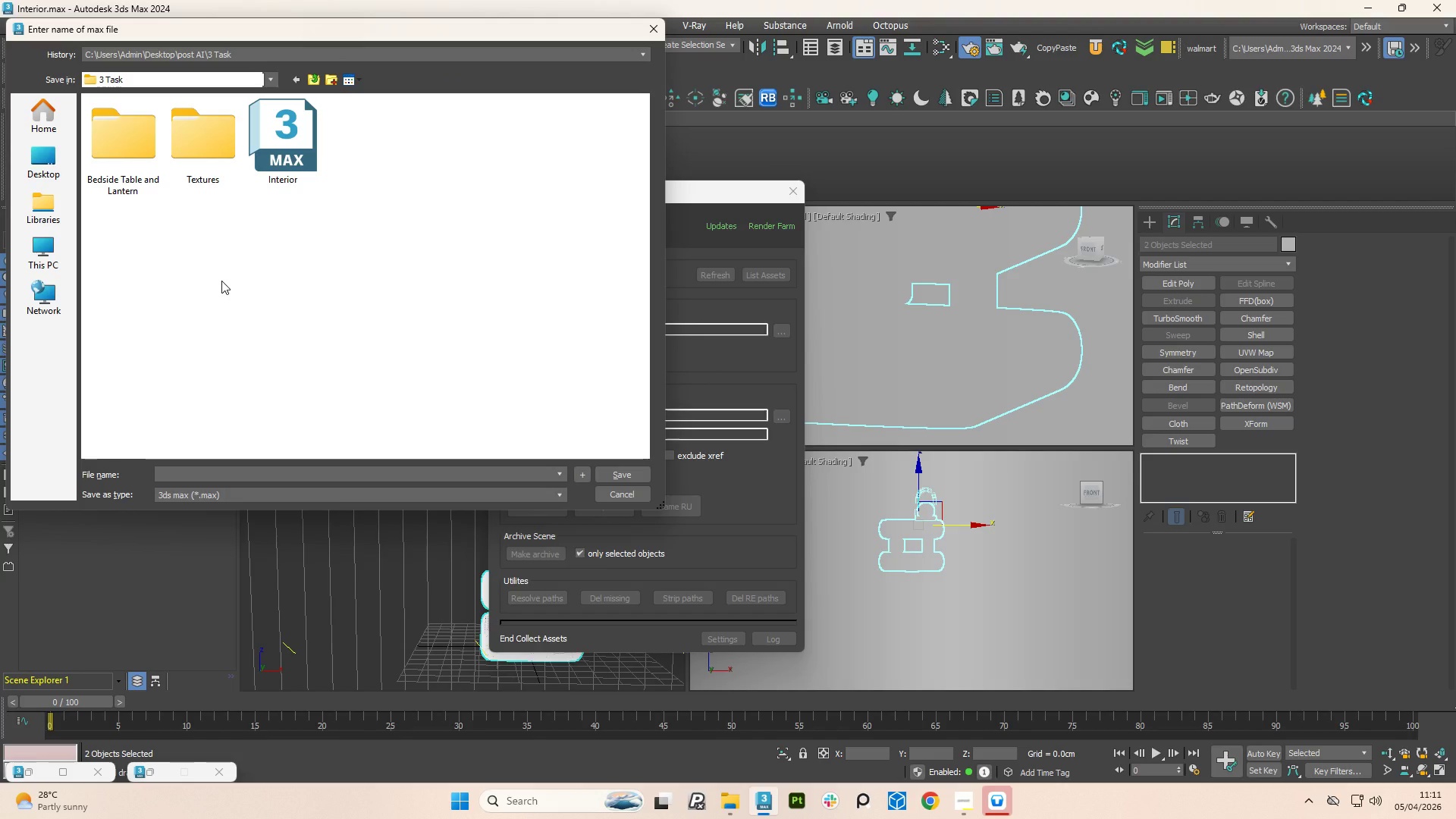 
right_click([221, 281])
 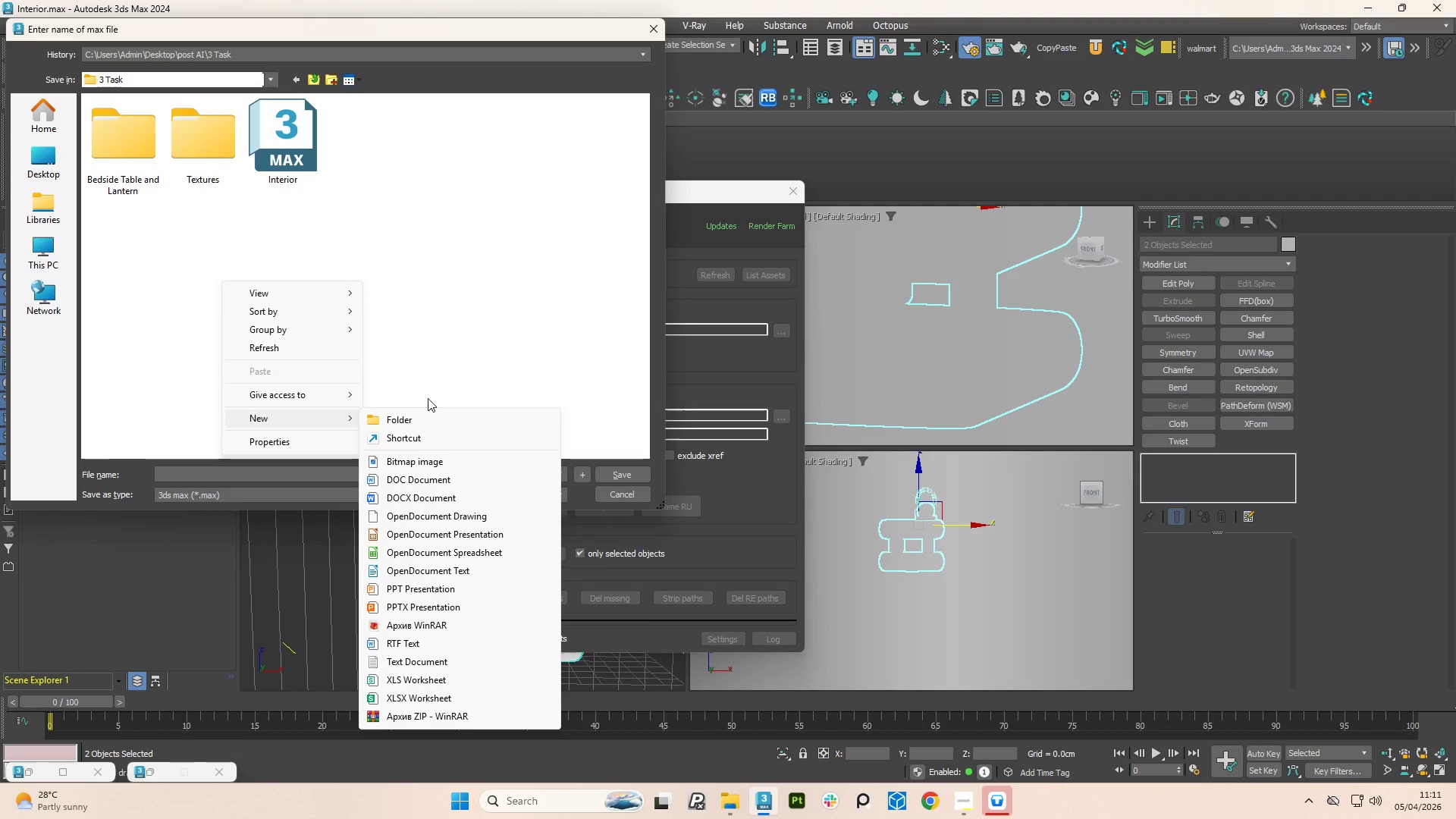 
left_click([395, 426])
 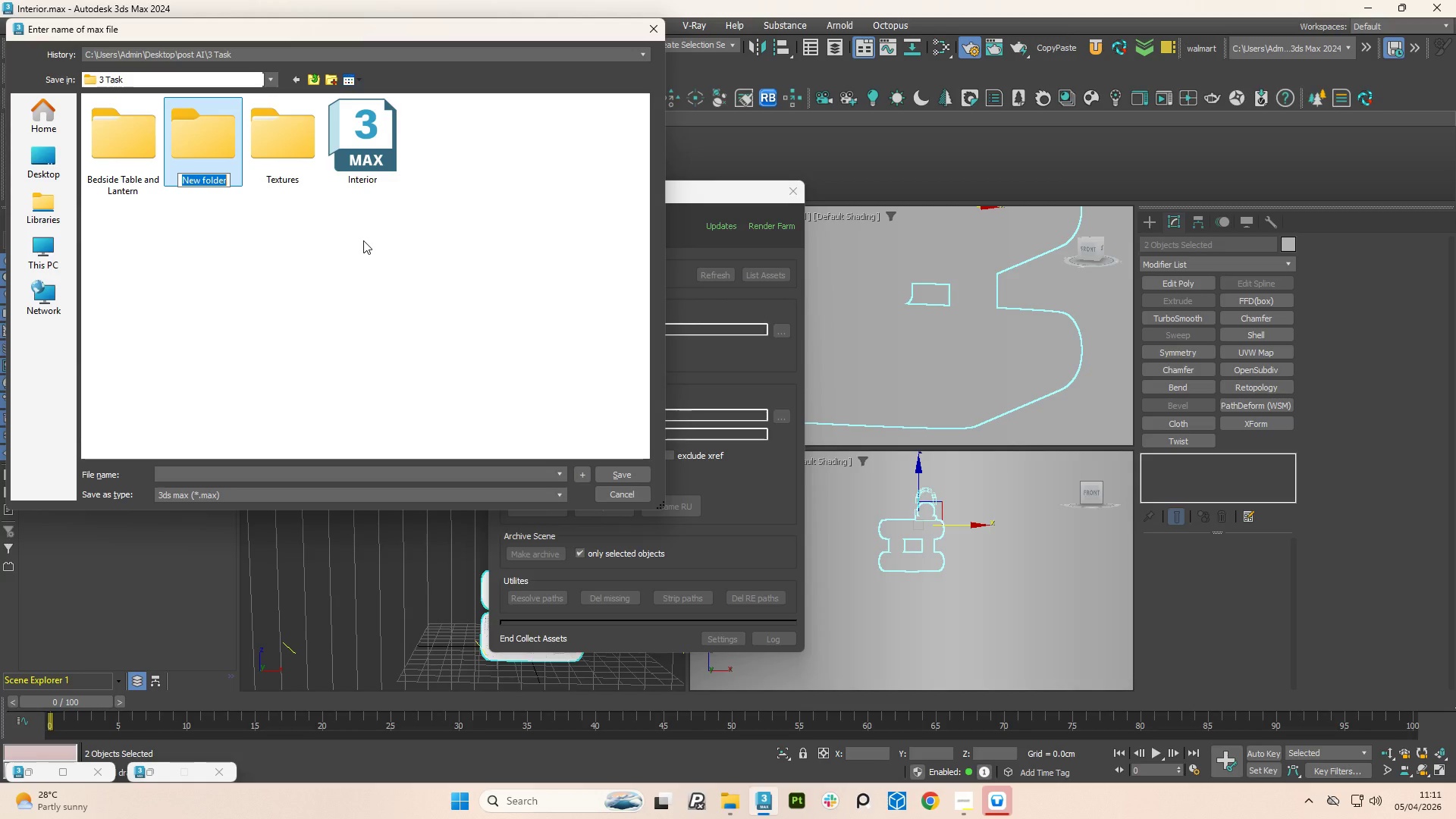 
type(Bedside Table and Lantern)
 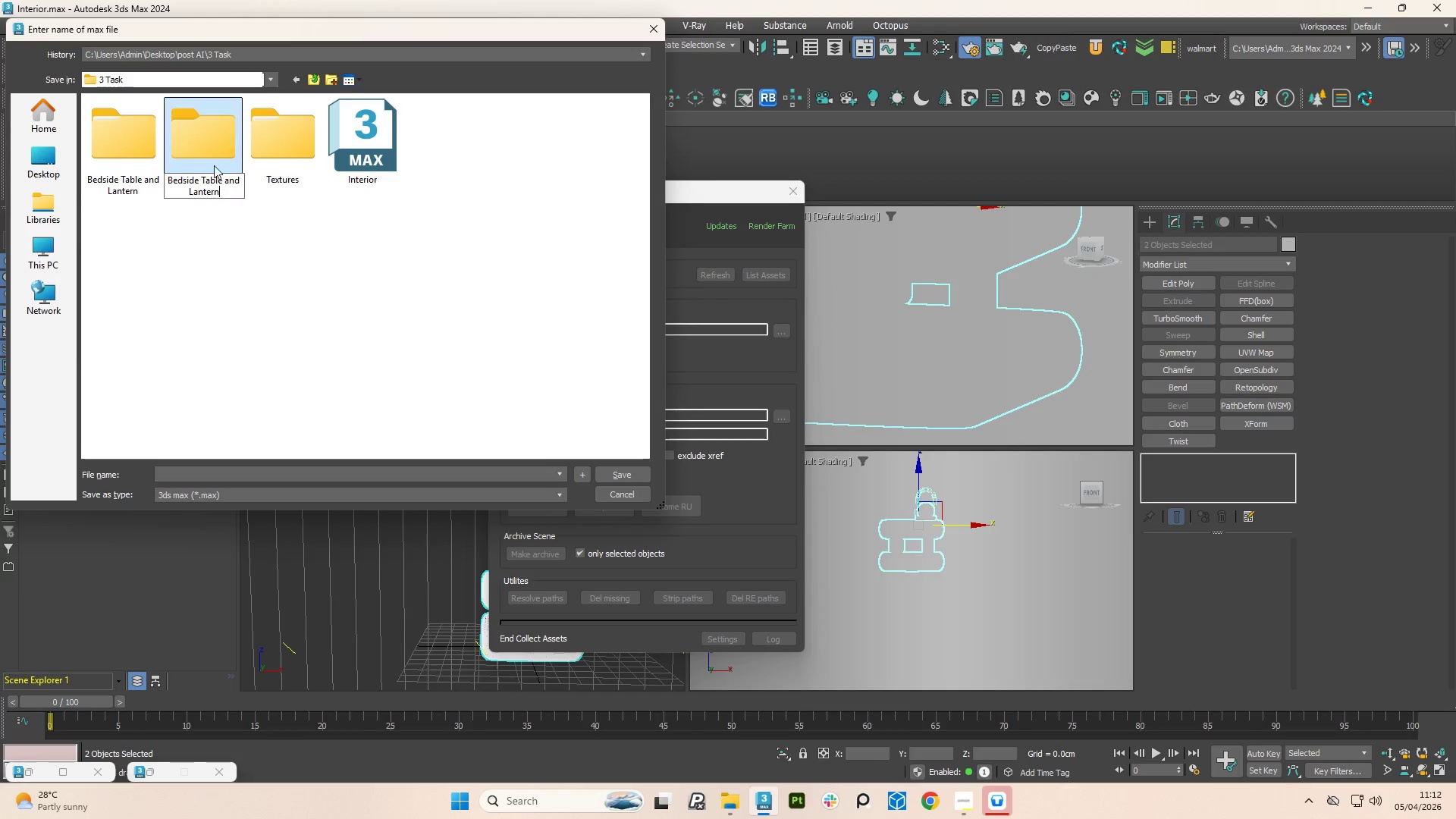 
left_click([209, 234])
 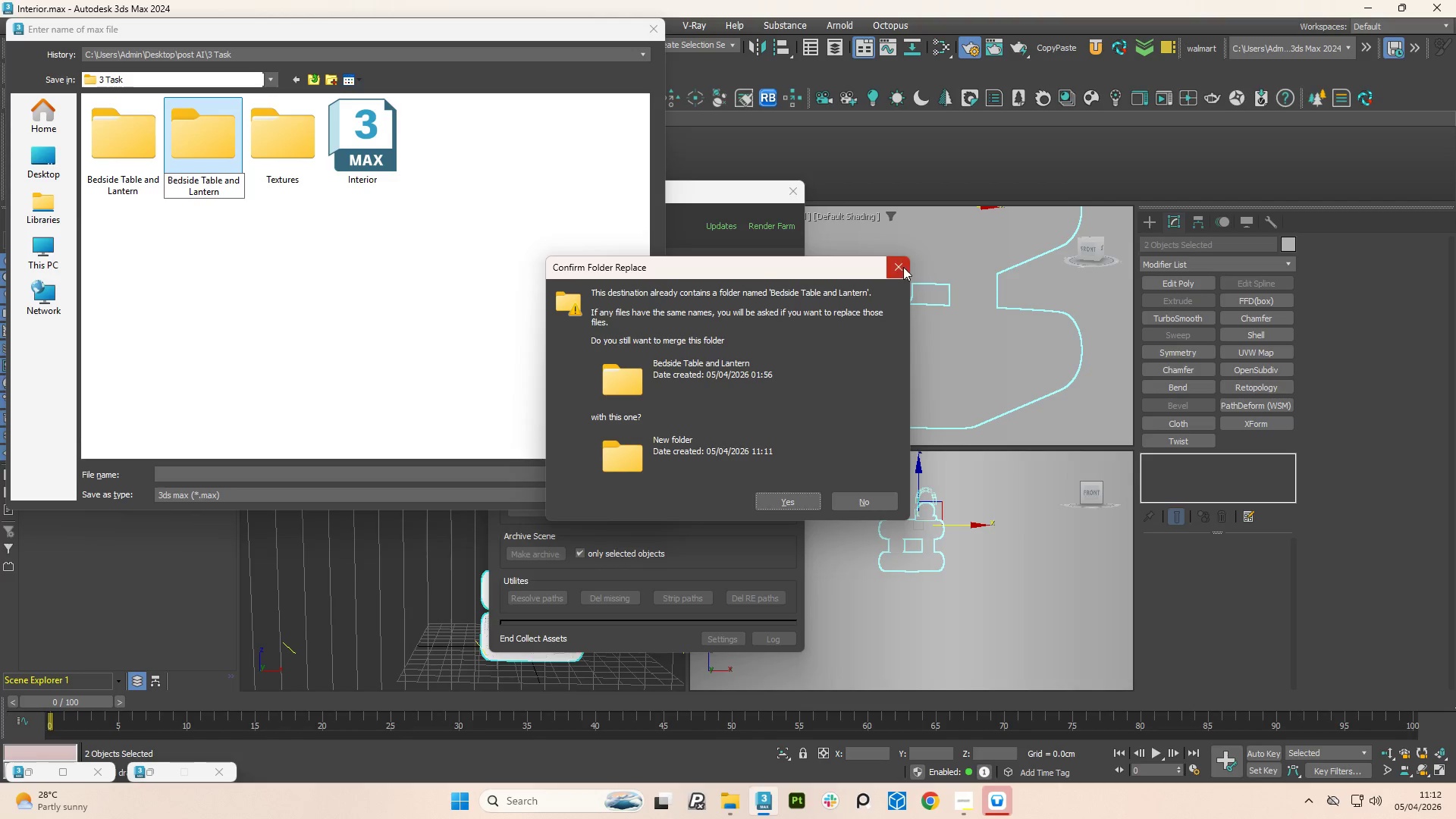 
left_click([902, 267])
 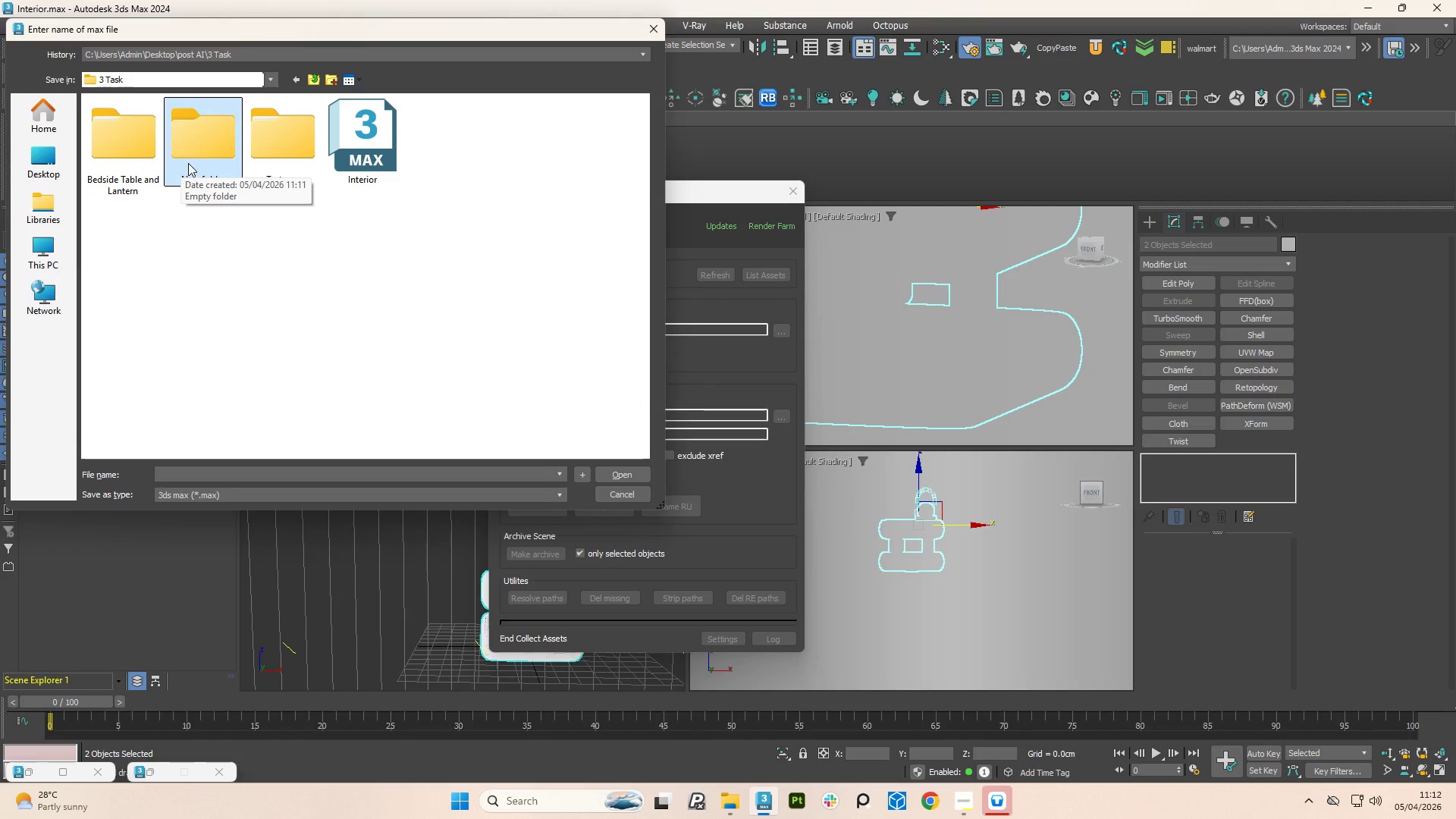 
left_click([192, 149])
 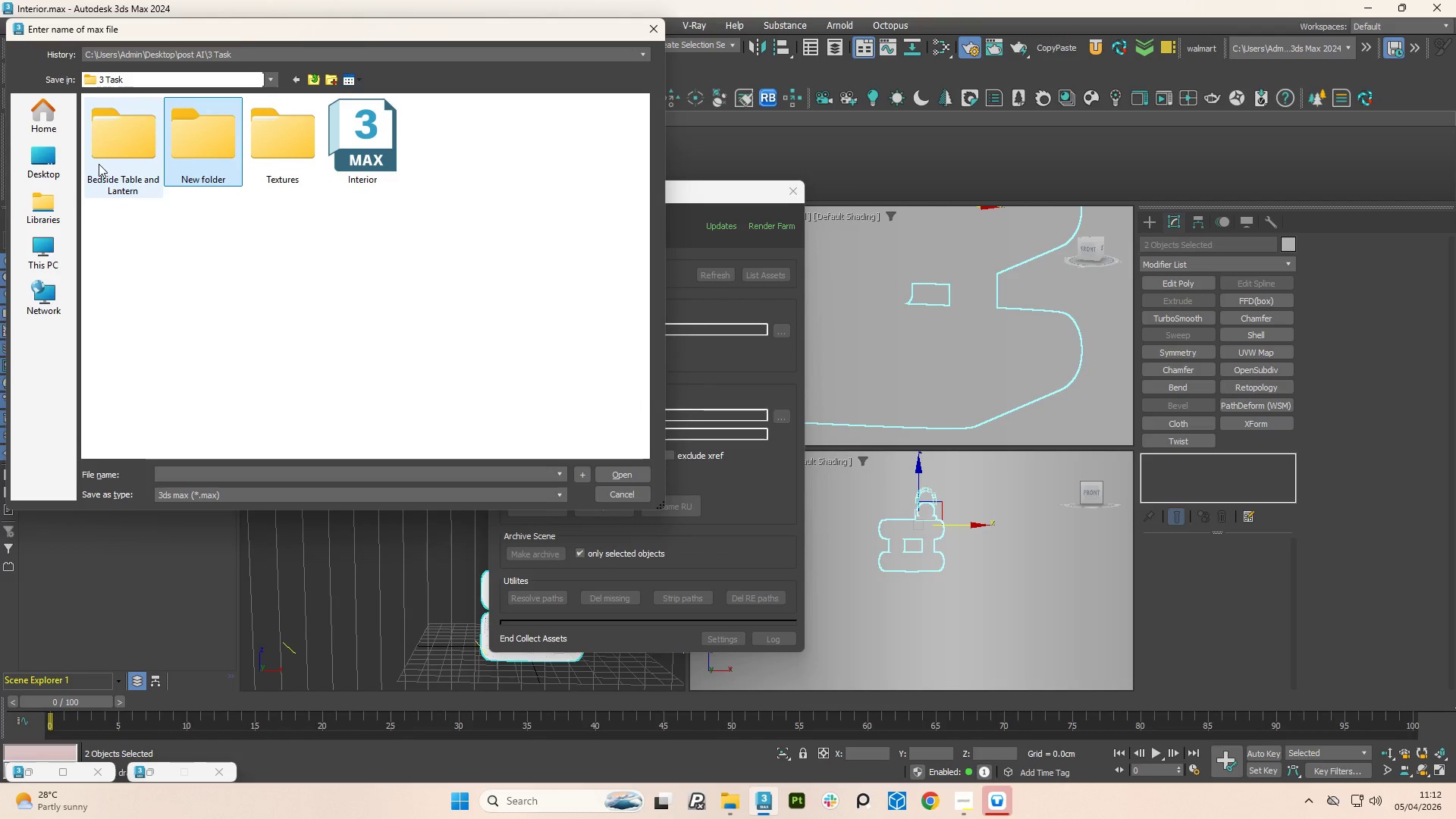 
double_click([105, 158])
 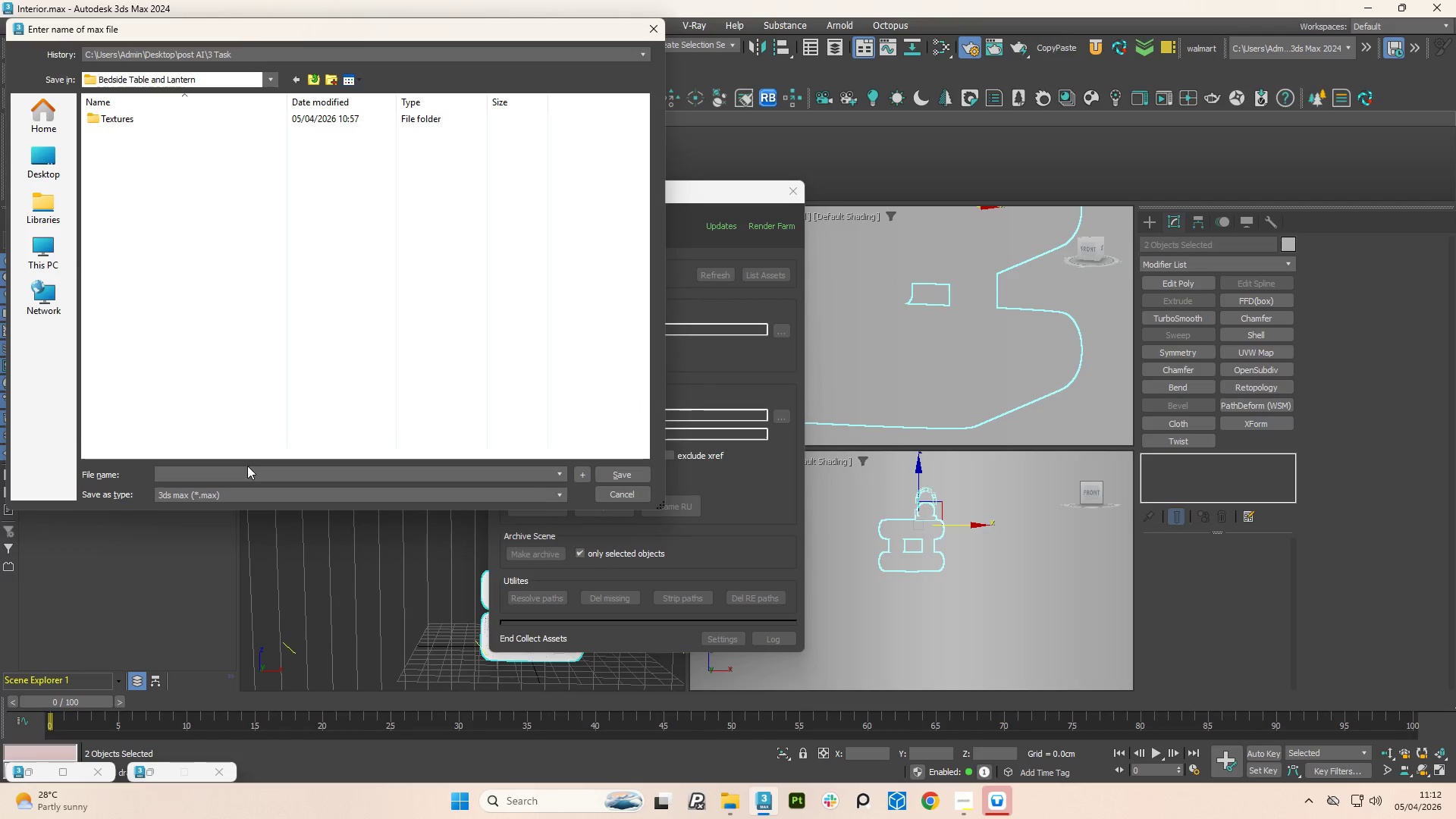 
left_click([246, 476])
 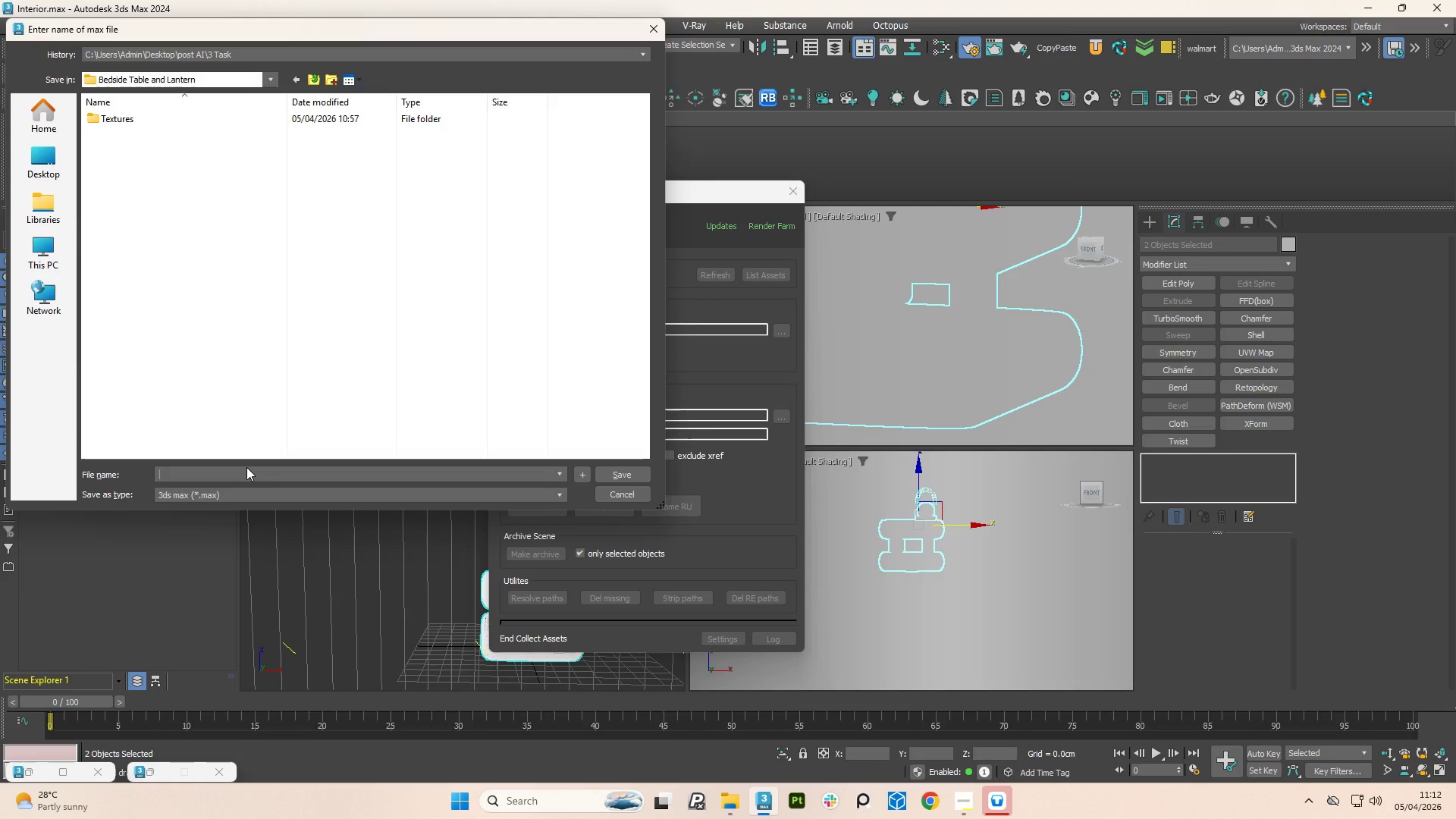 
type(Bedside Table and Lantern)
 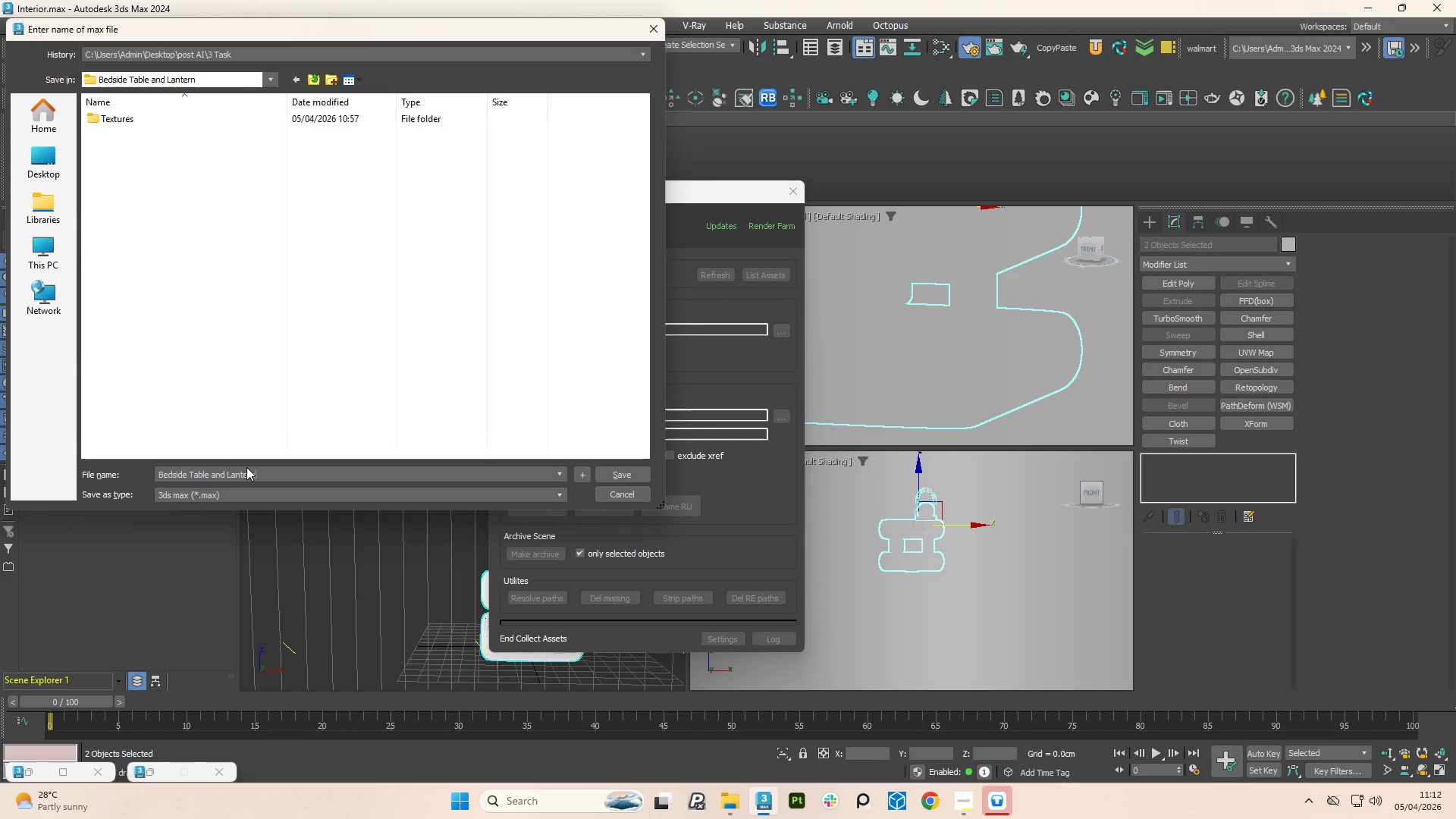 
wait(11.09)
 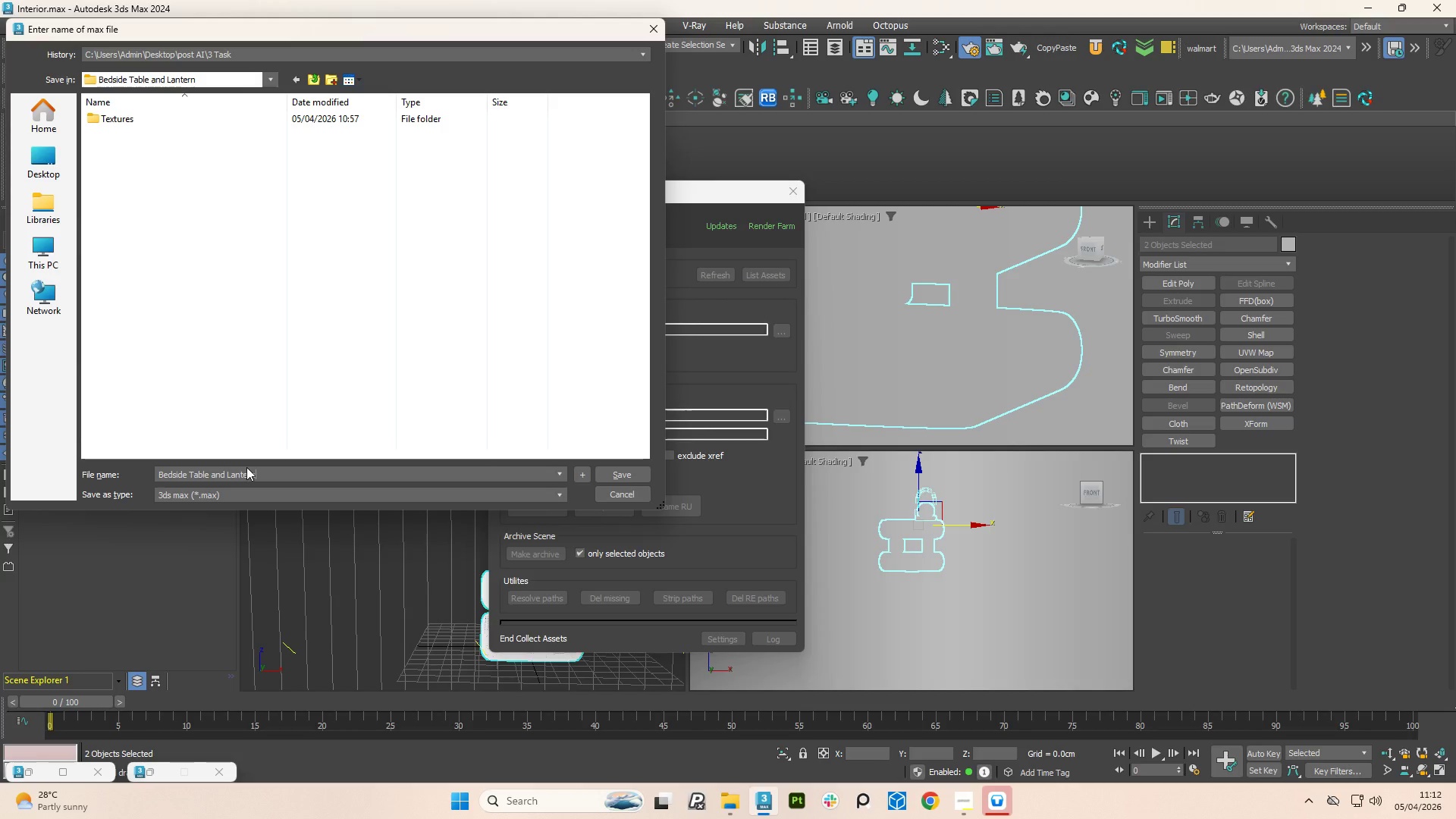 
left_click([620, 475])
 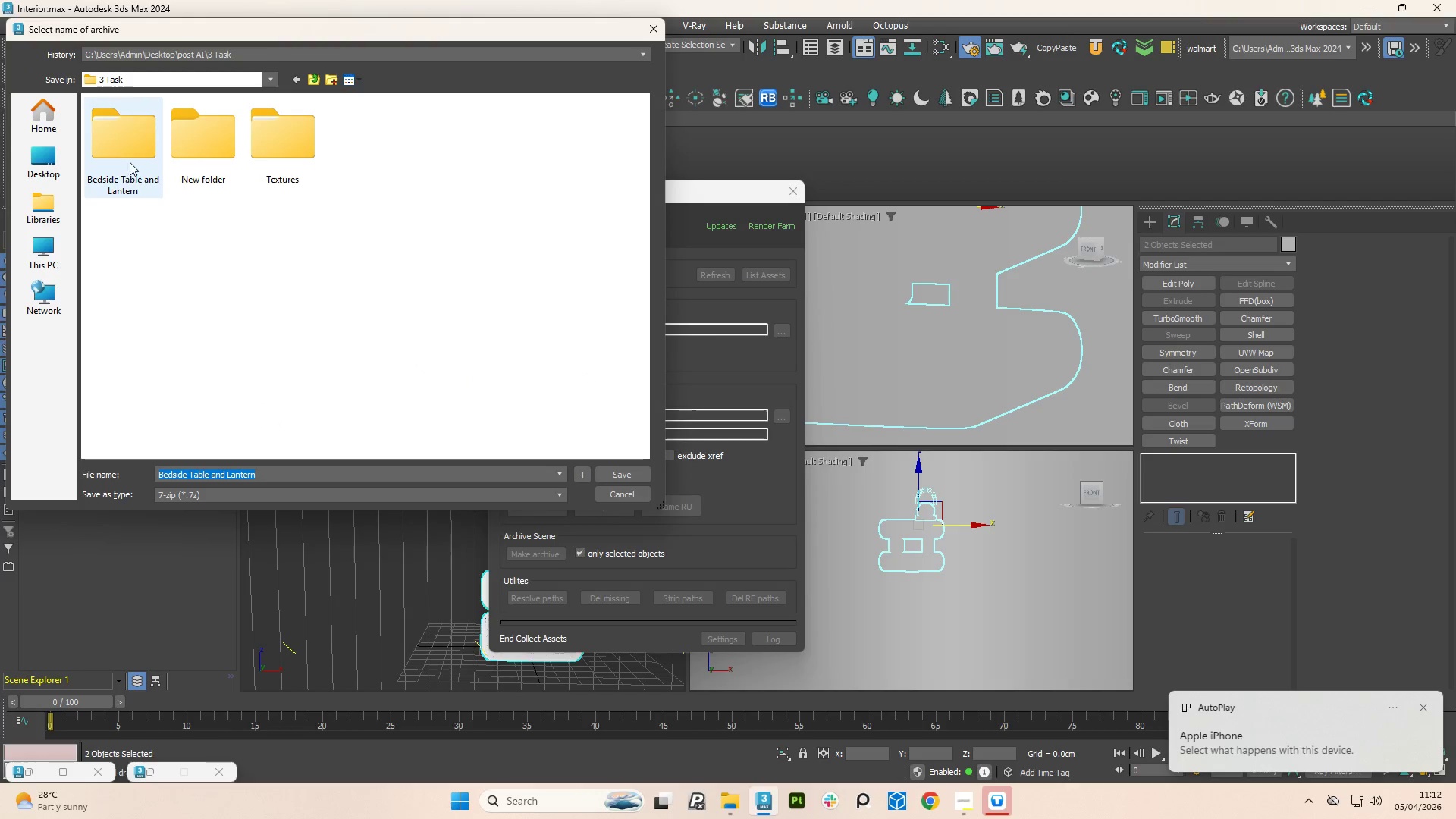 
double_click([132, 163])
 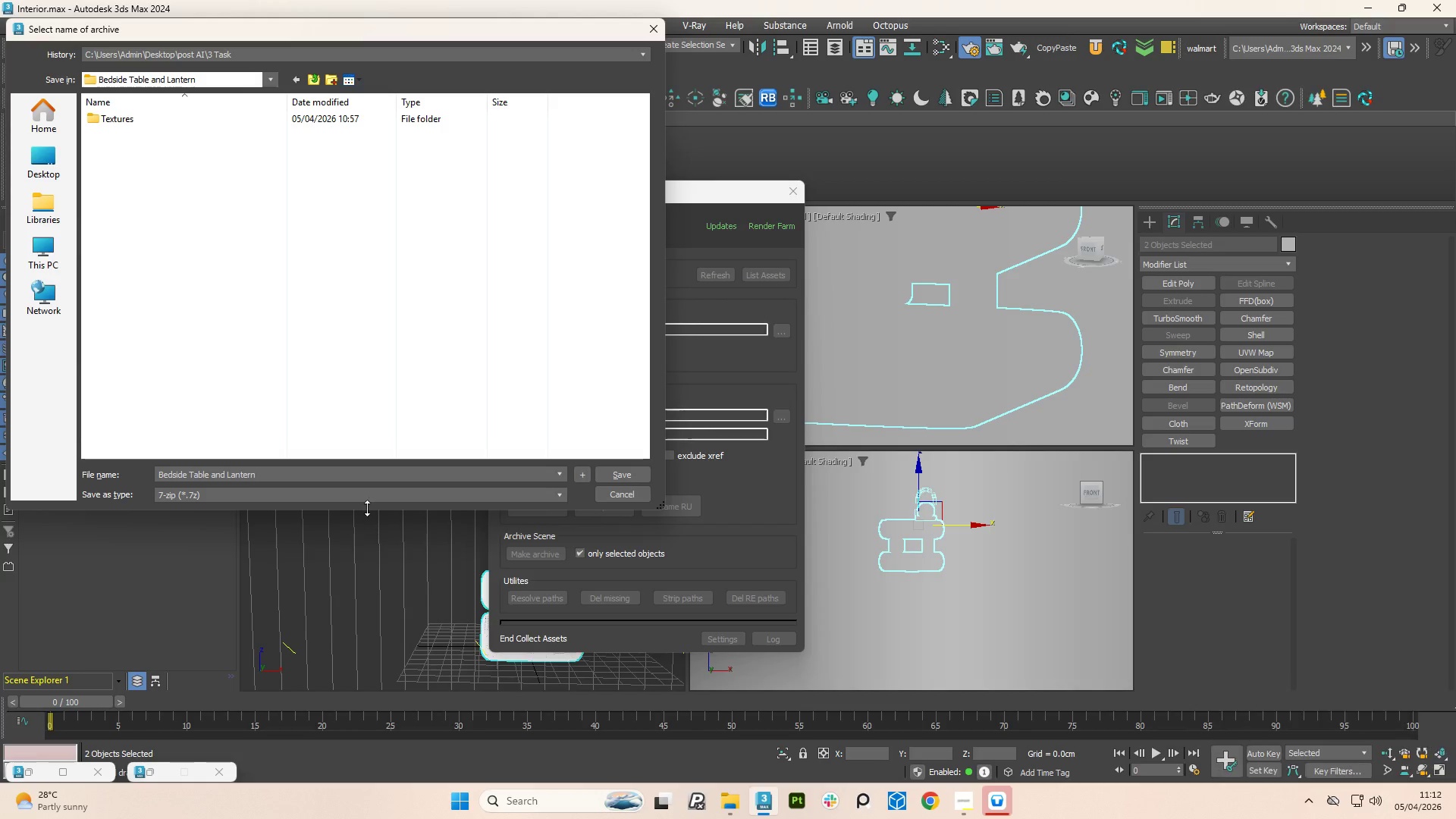 
double_click([367, 499])
 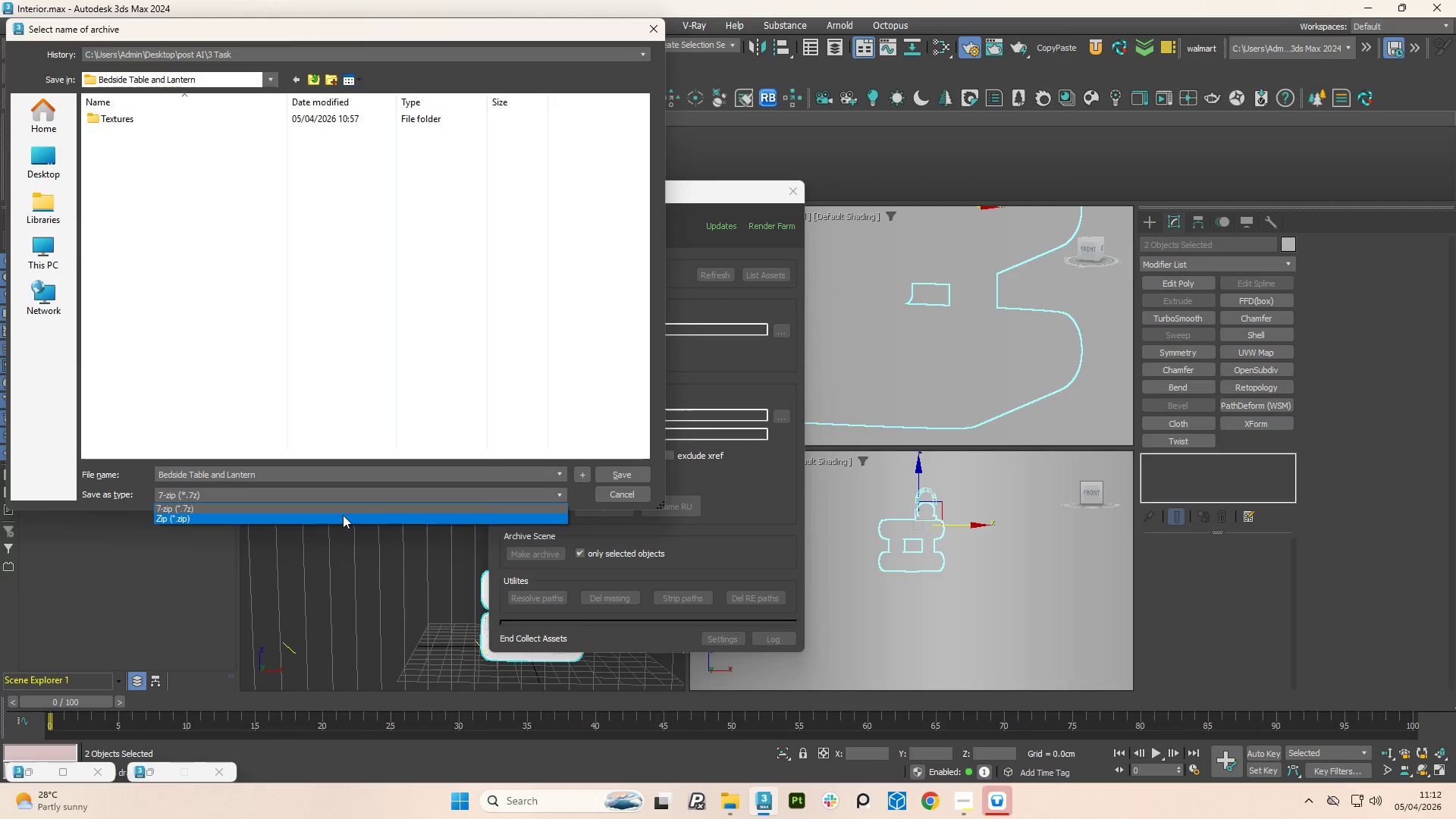 
left_click([343, 515])
 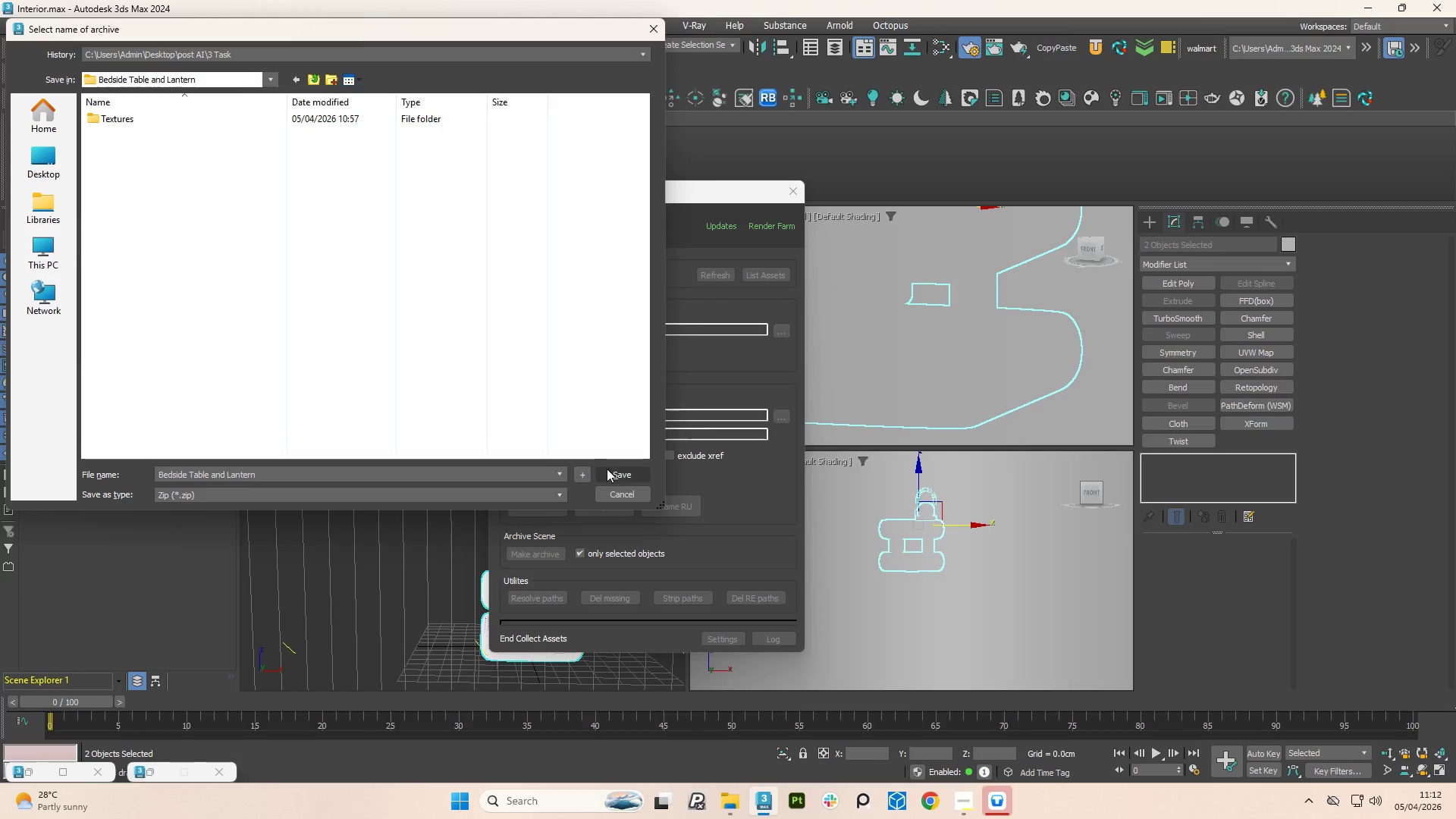 
left_click([610, 469])
 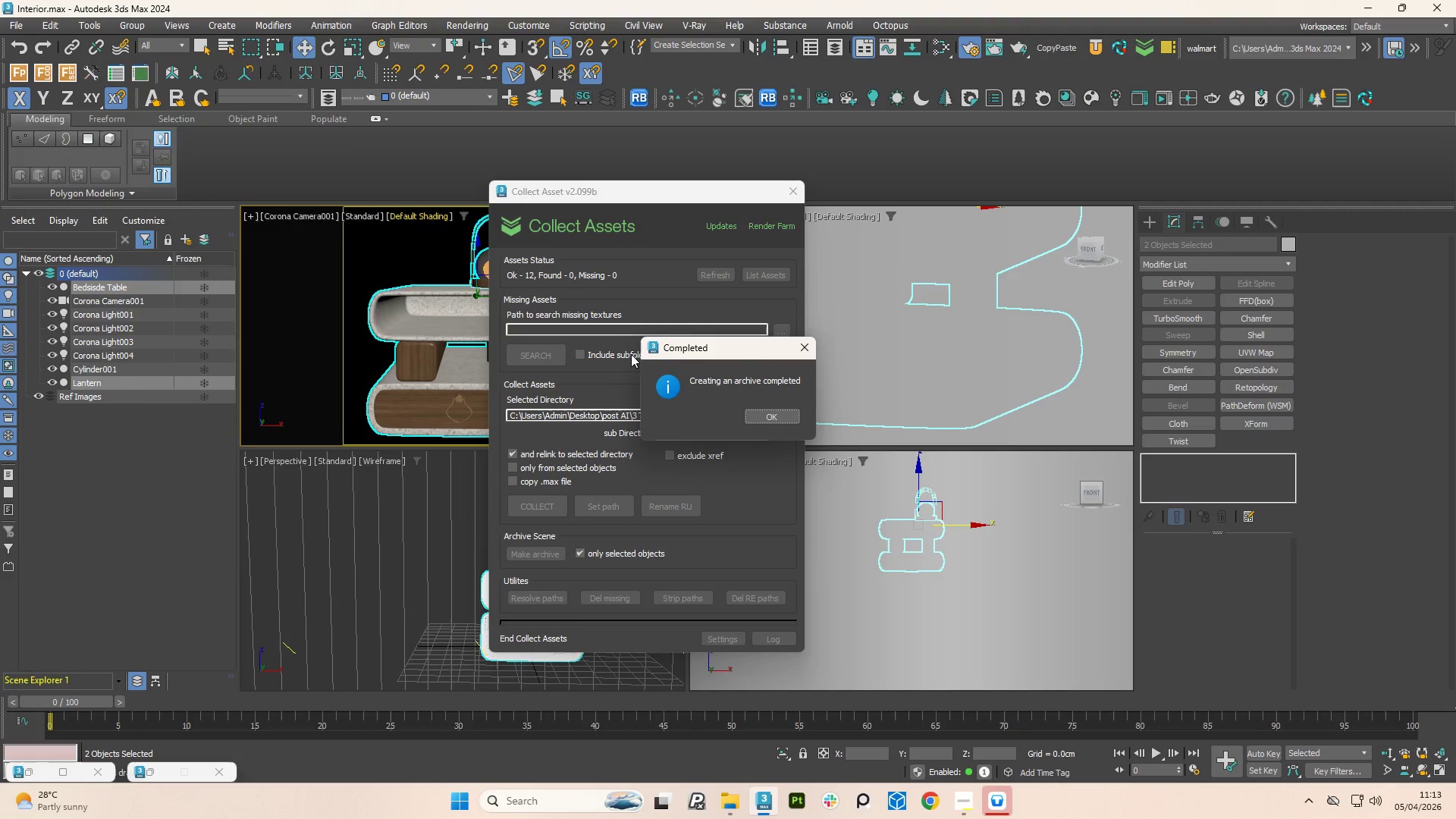 
wait(5.02)
 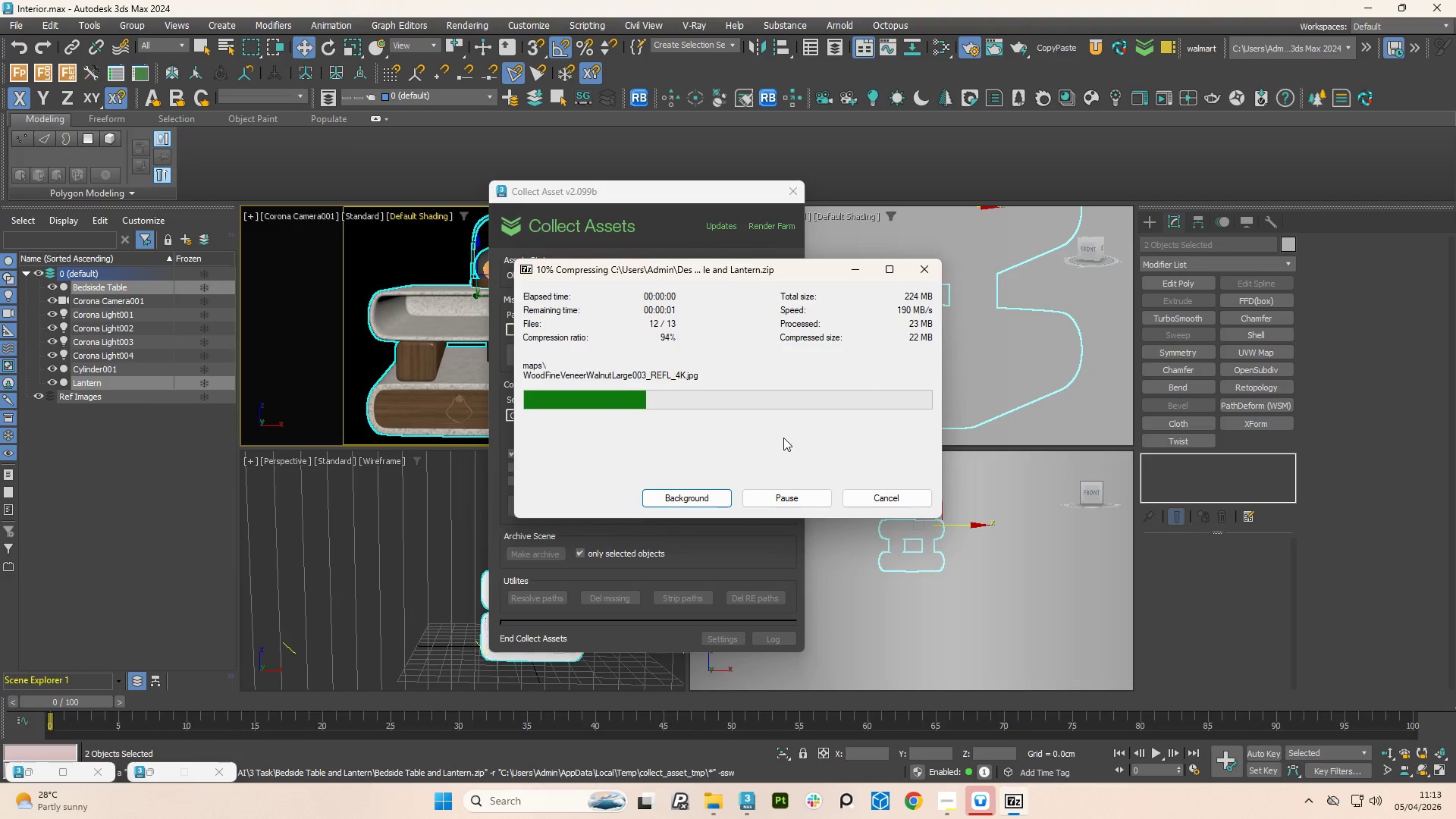 
left_click([761, 416])
 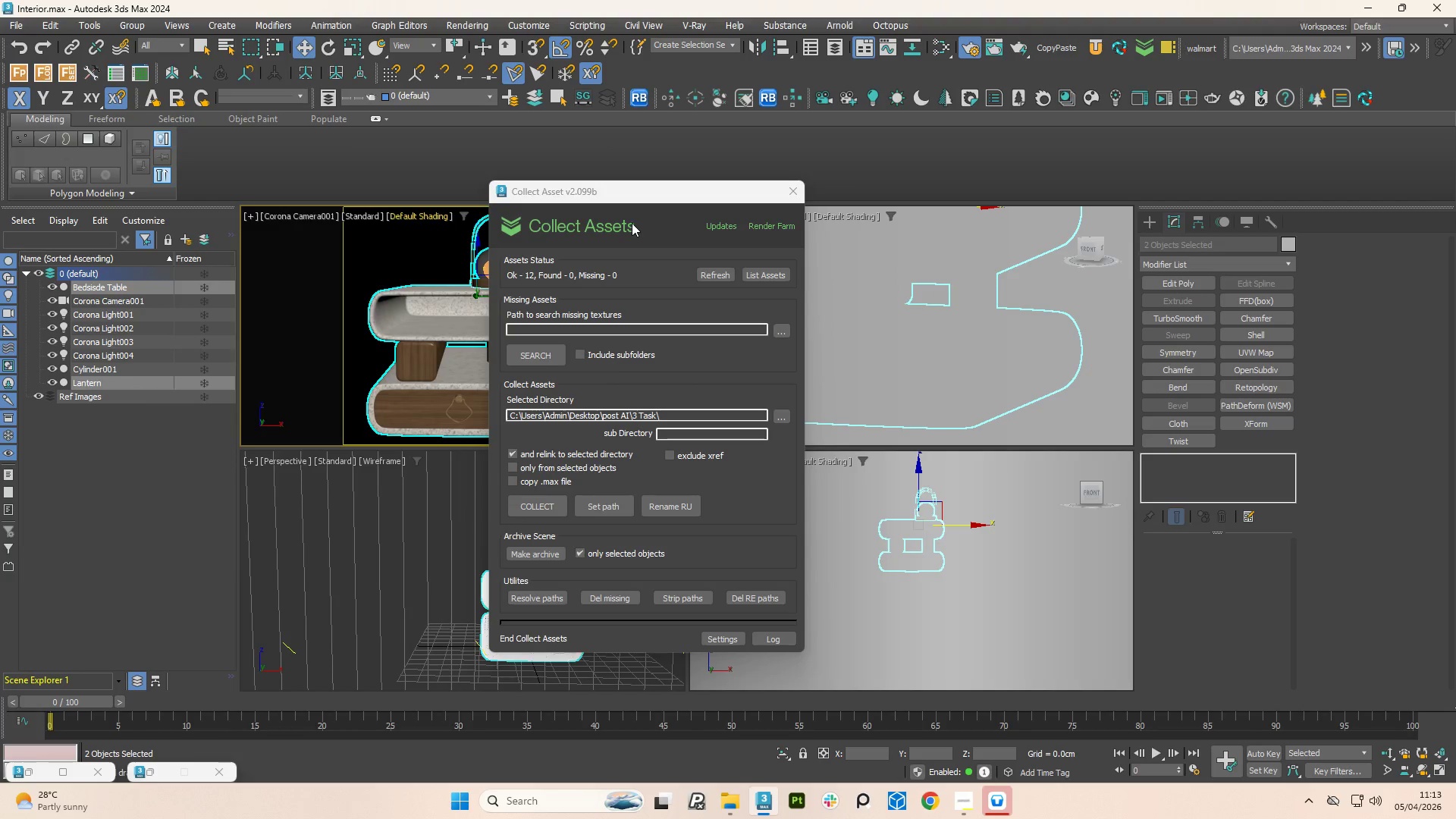 
left_click_drag(start_coordinate=[632, 196], to_coordinate=[645, 190])
 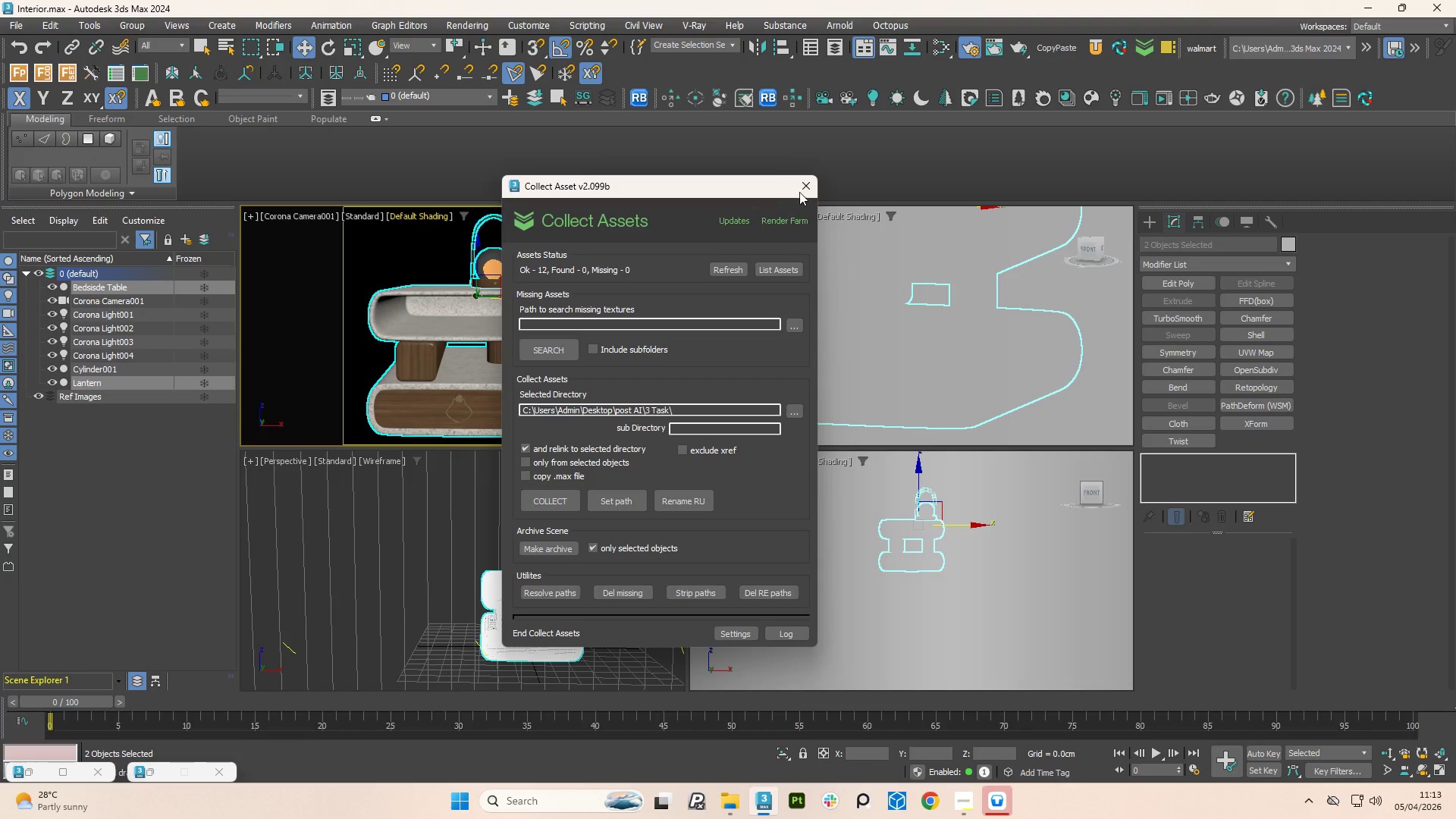 
left_click([805, 189])
 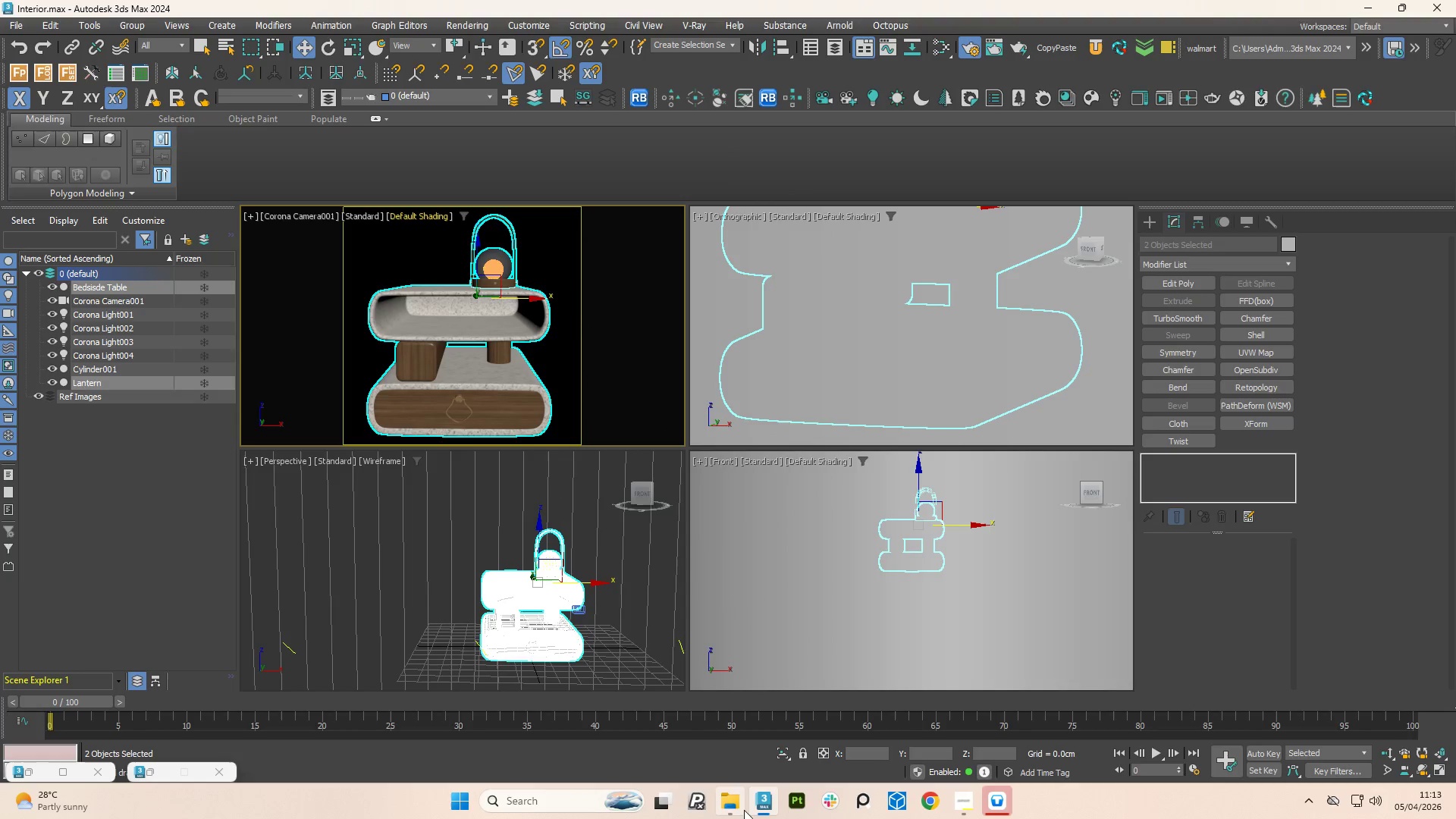 
left_click([742, 802])
 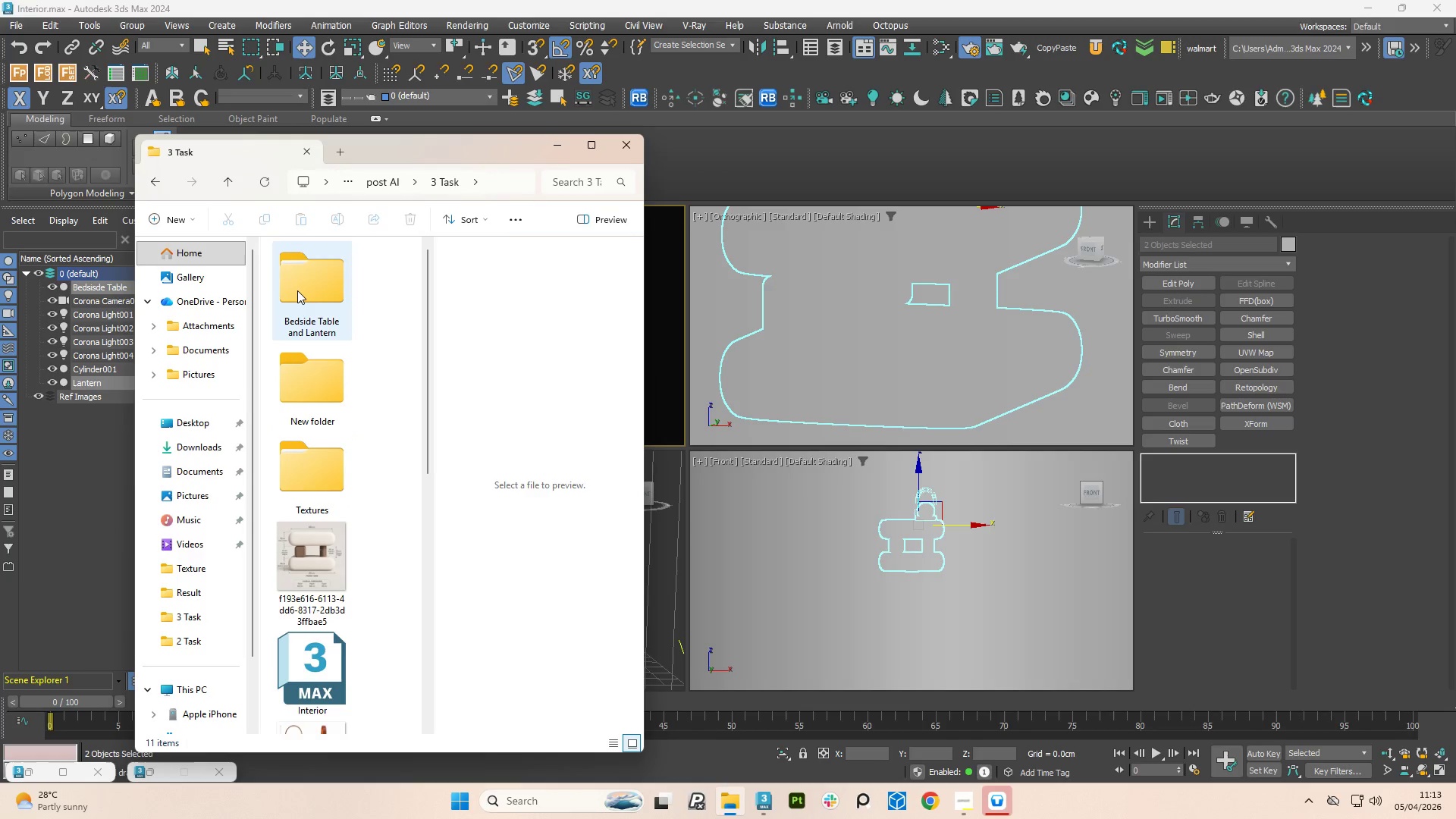 
double_click([297, 290])
 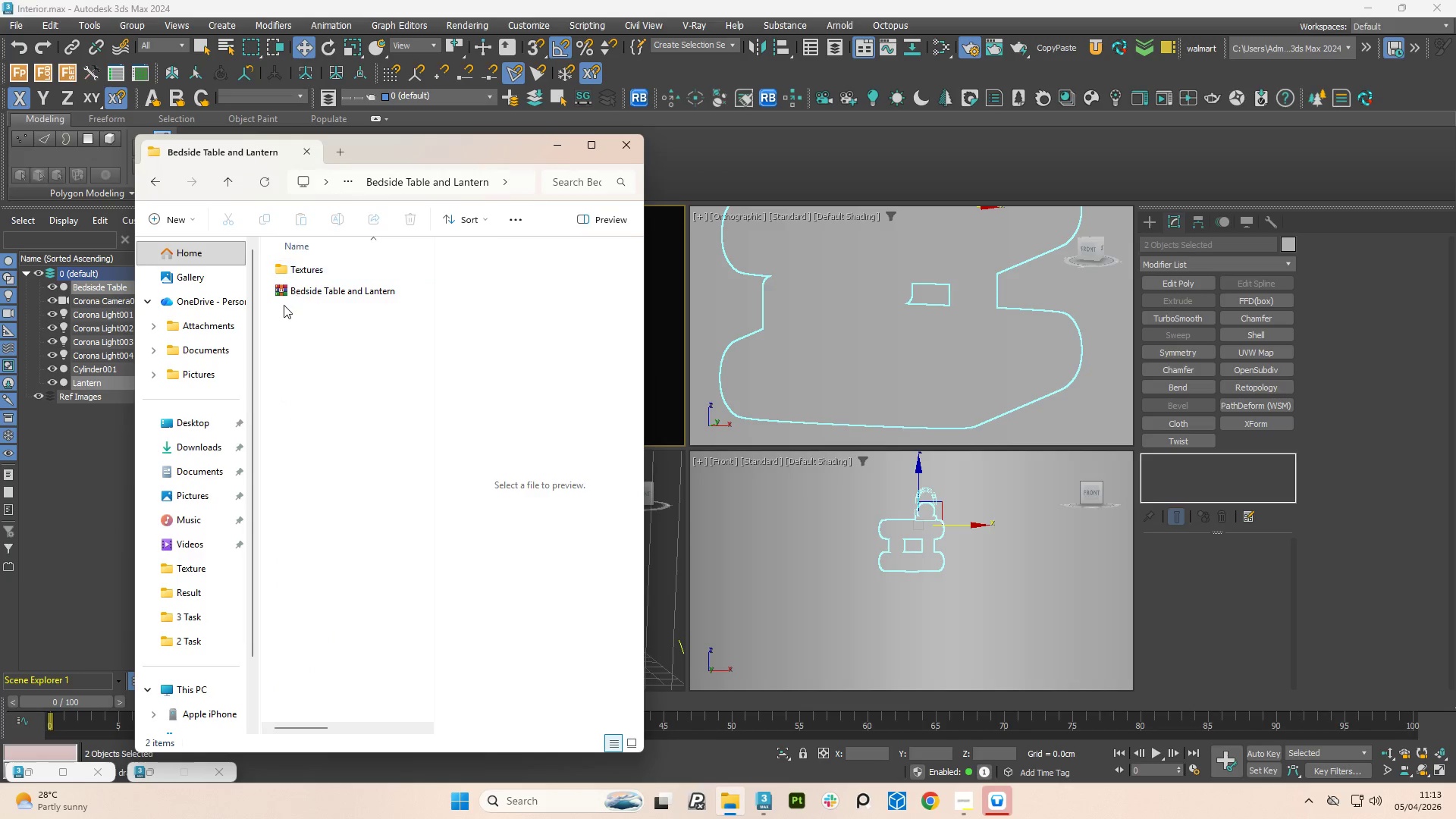 
left_click([287, 290])
 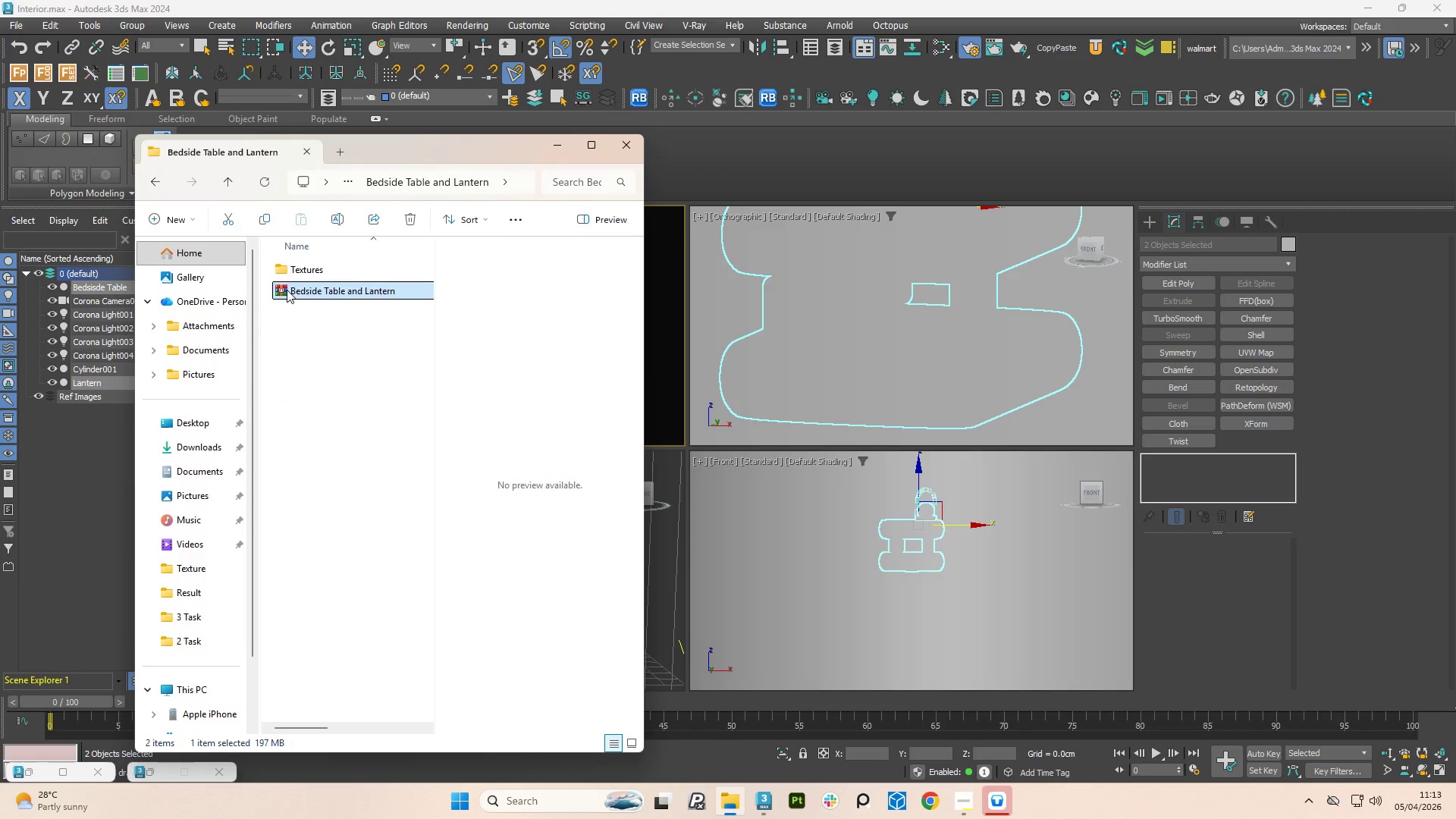 
right_click([287, 290])
 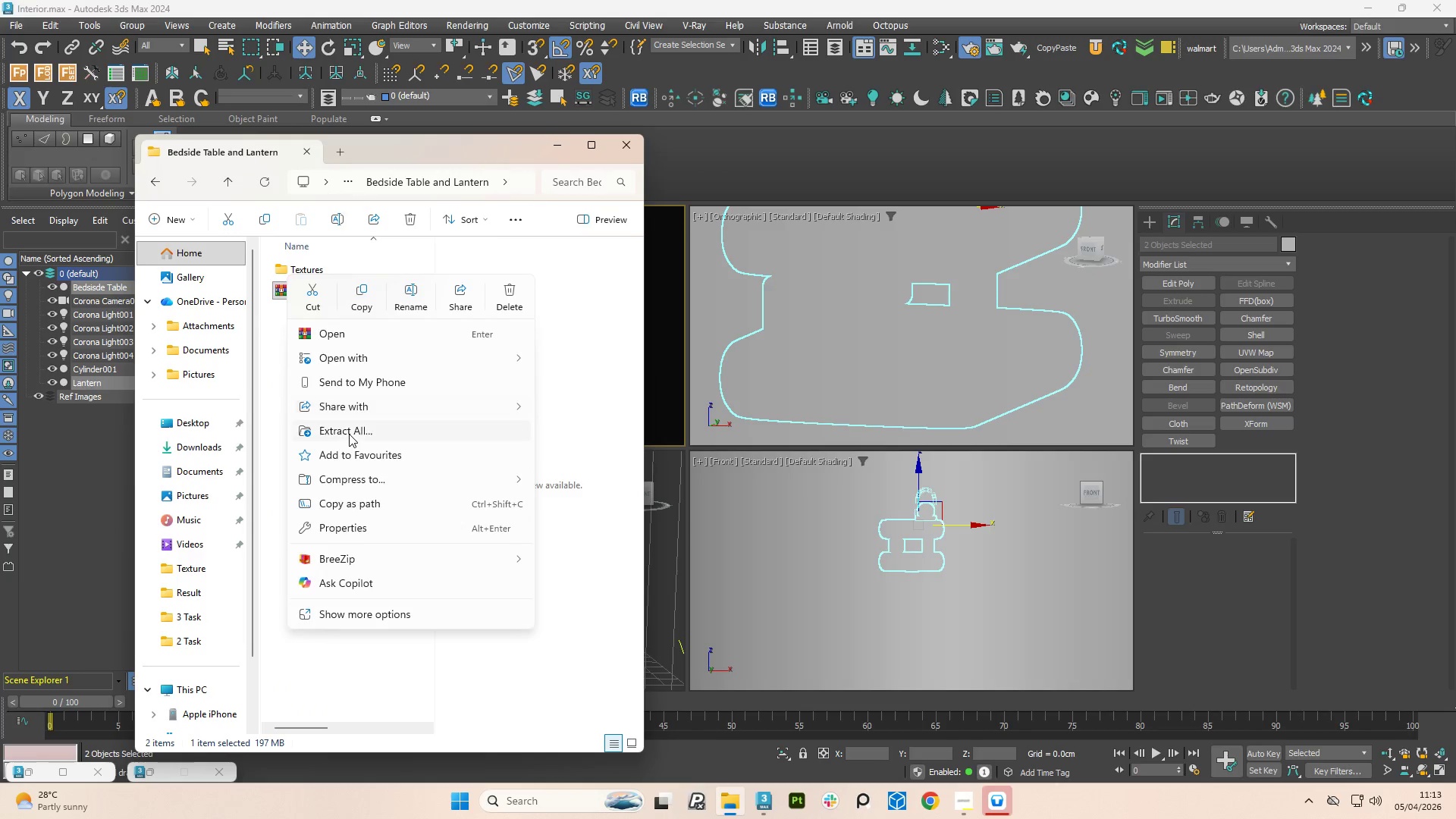 
left_click([349, 434])
 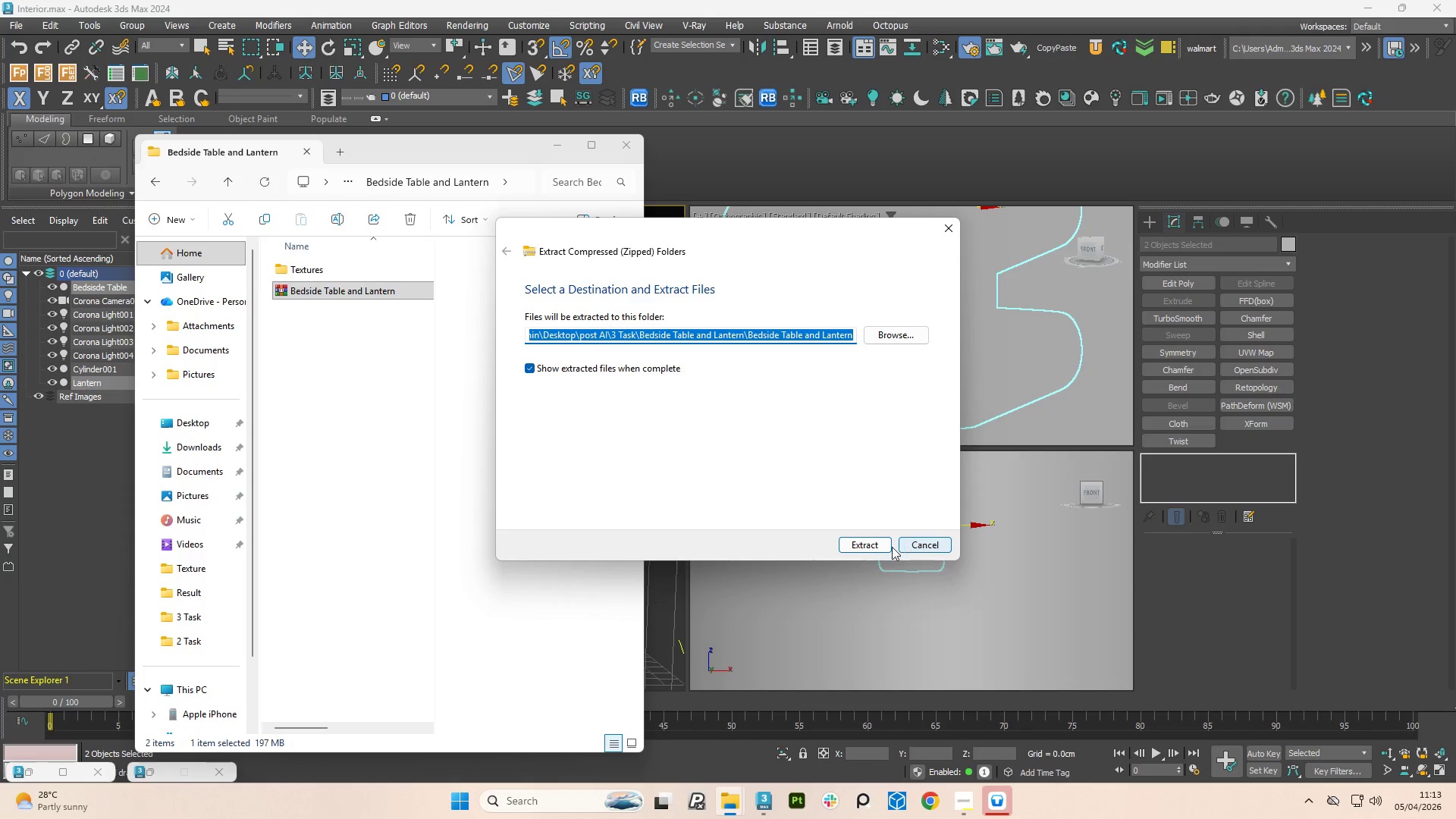 
left_click([887, 547])
 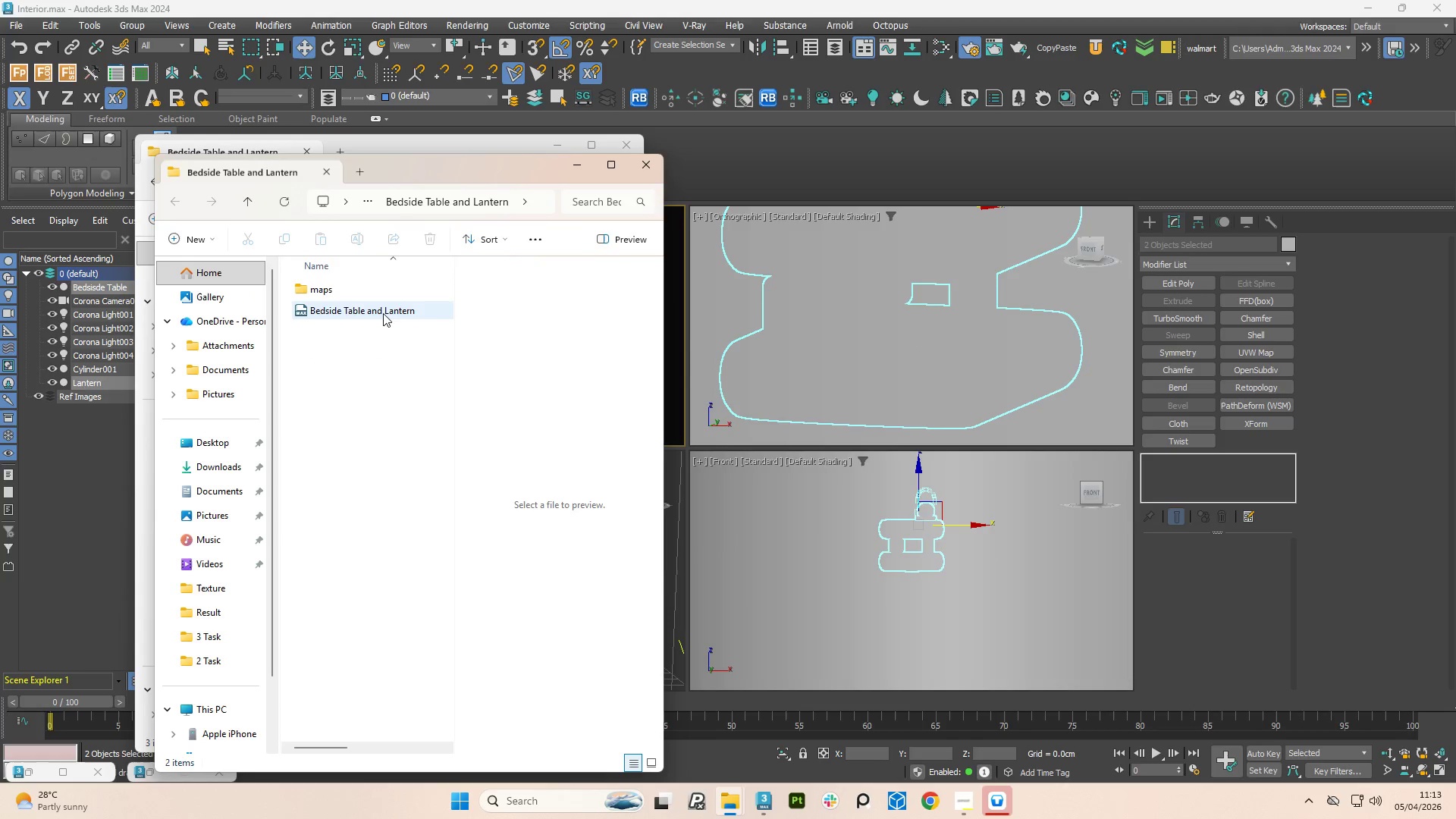 
wait(5.23)
 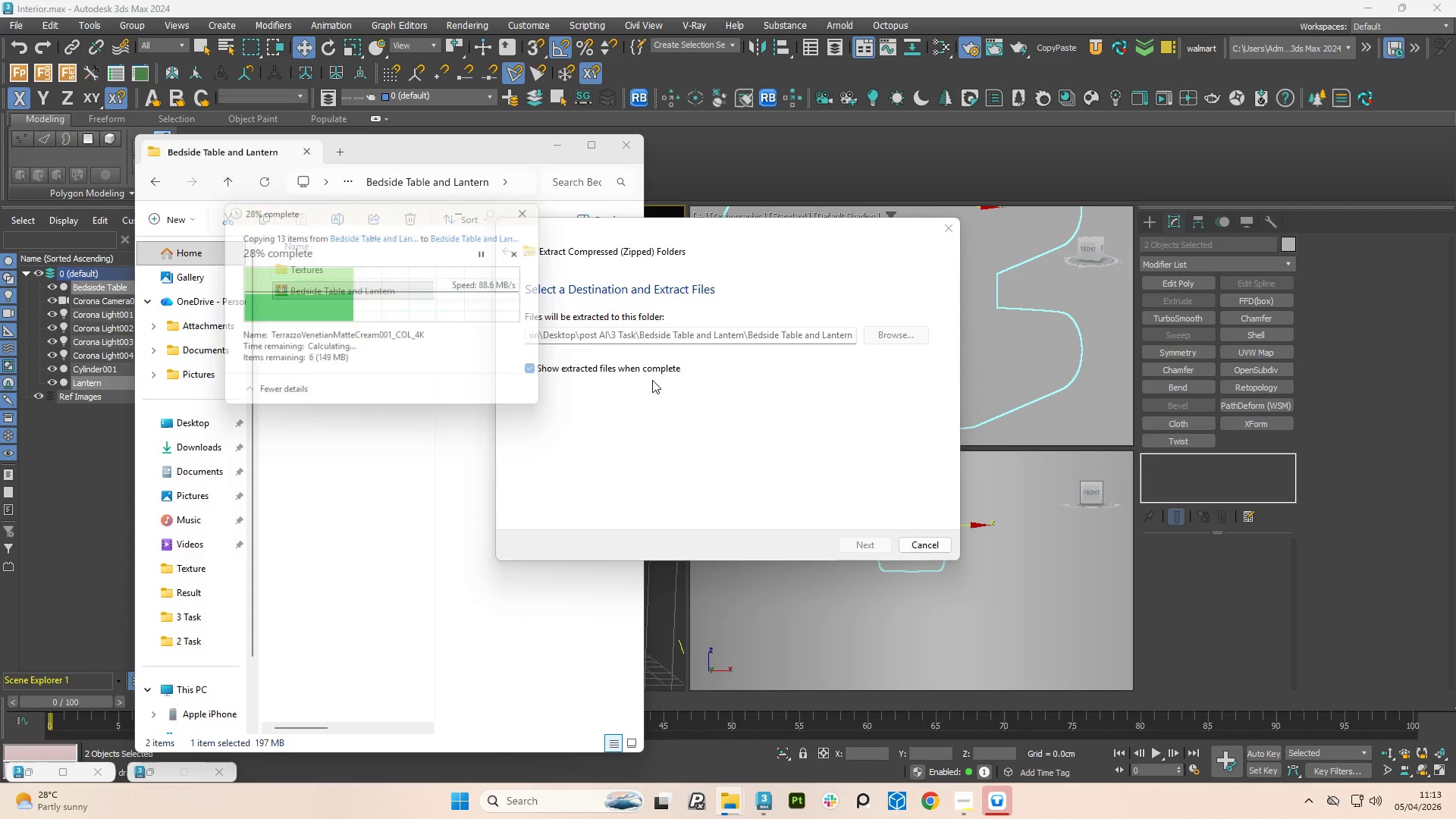 
left_click([657, 169])
 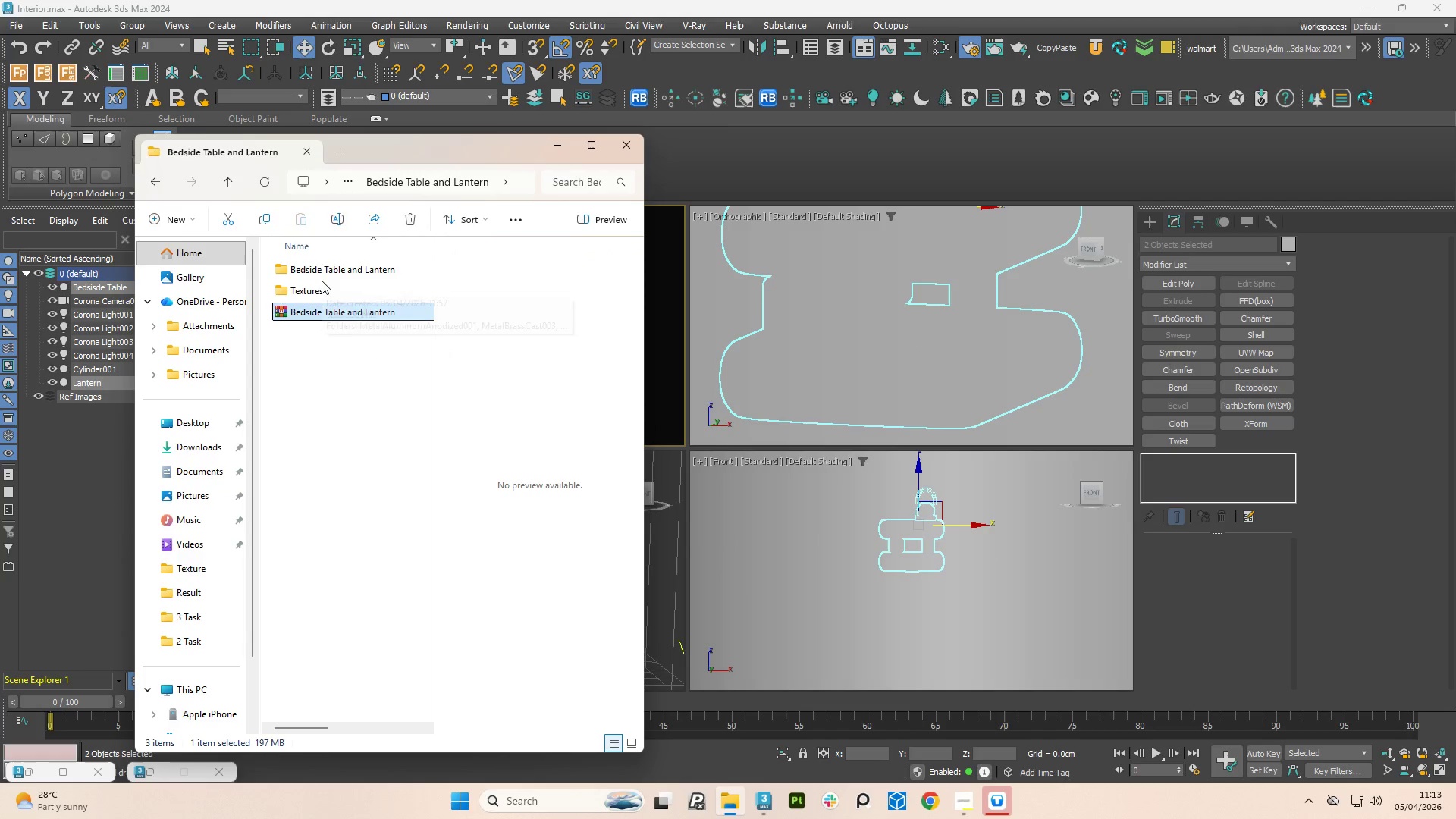 
double_click([324, 275])
 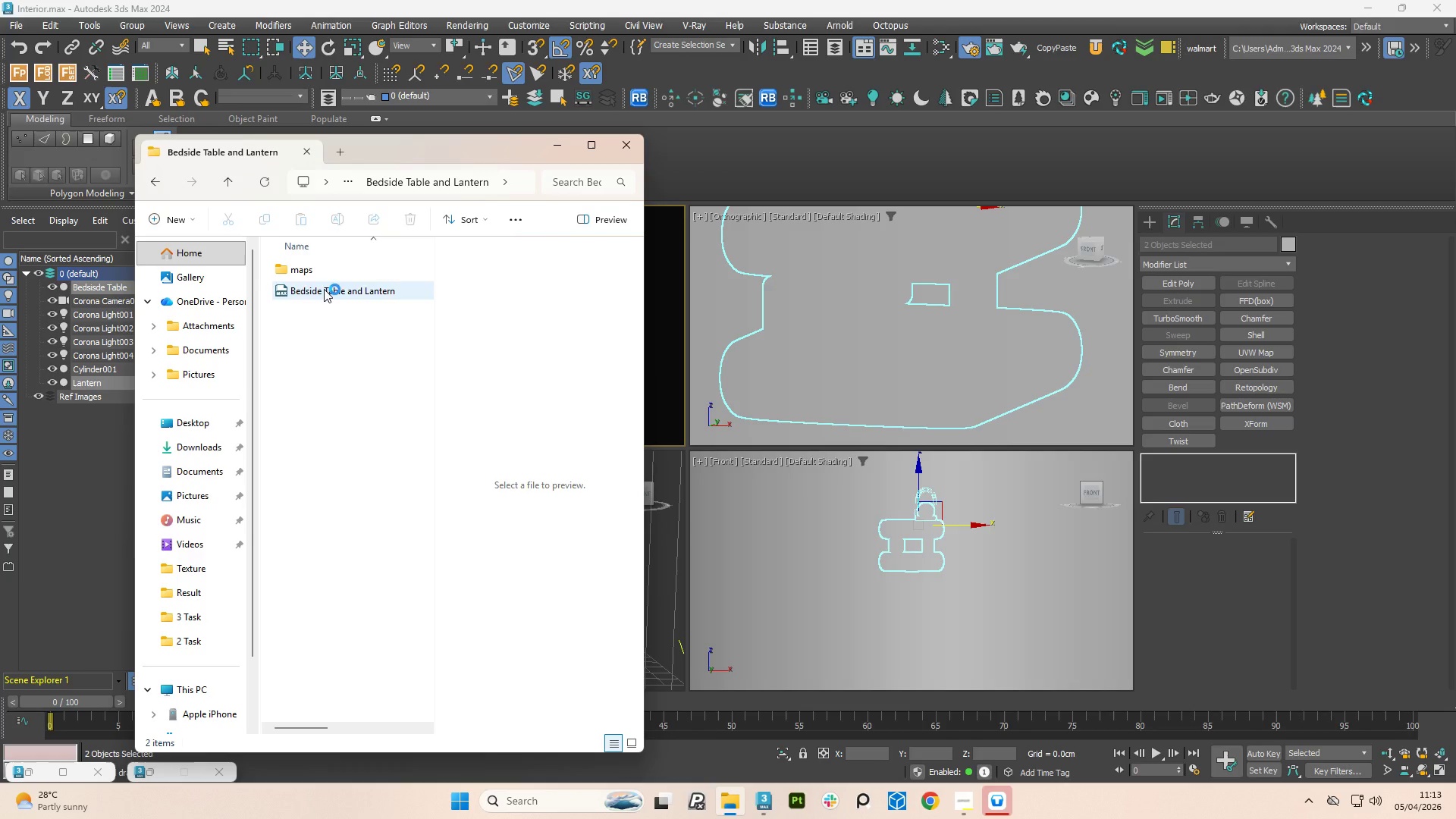 
double_click([324, 289])
 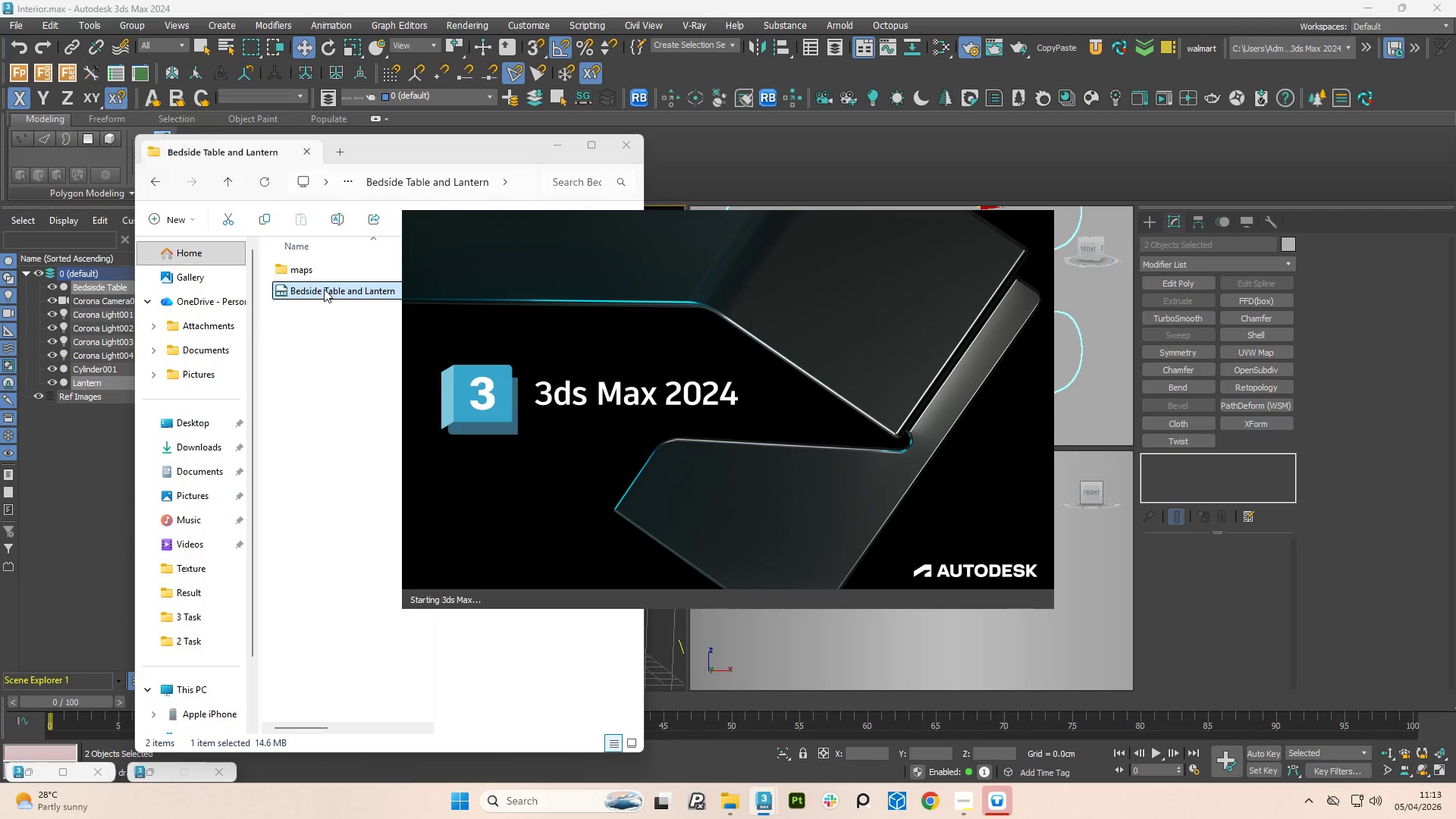 
wait(10.66)
 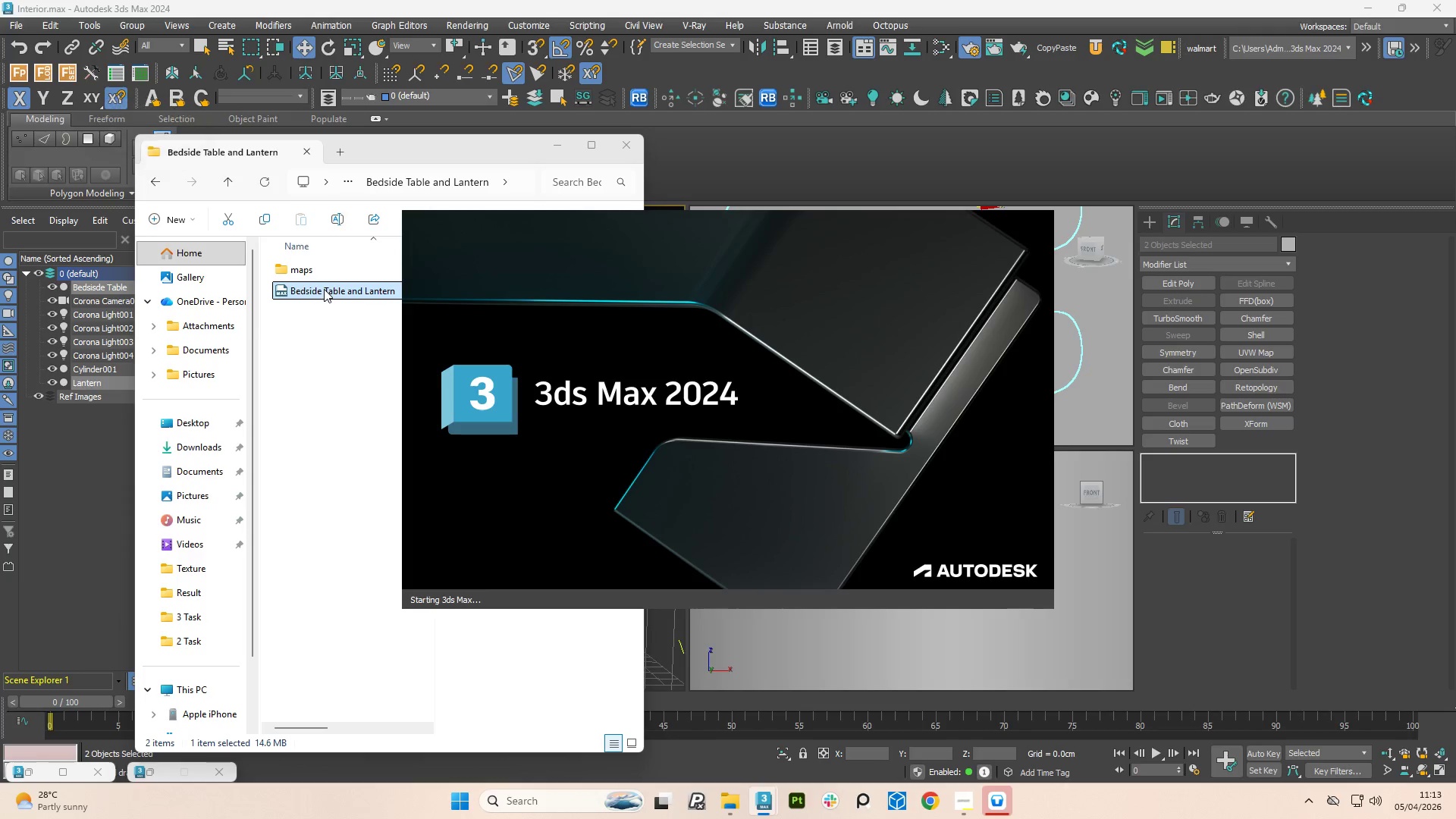 
left_click([335, 267])
 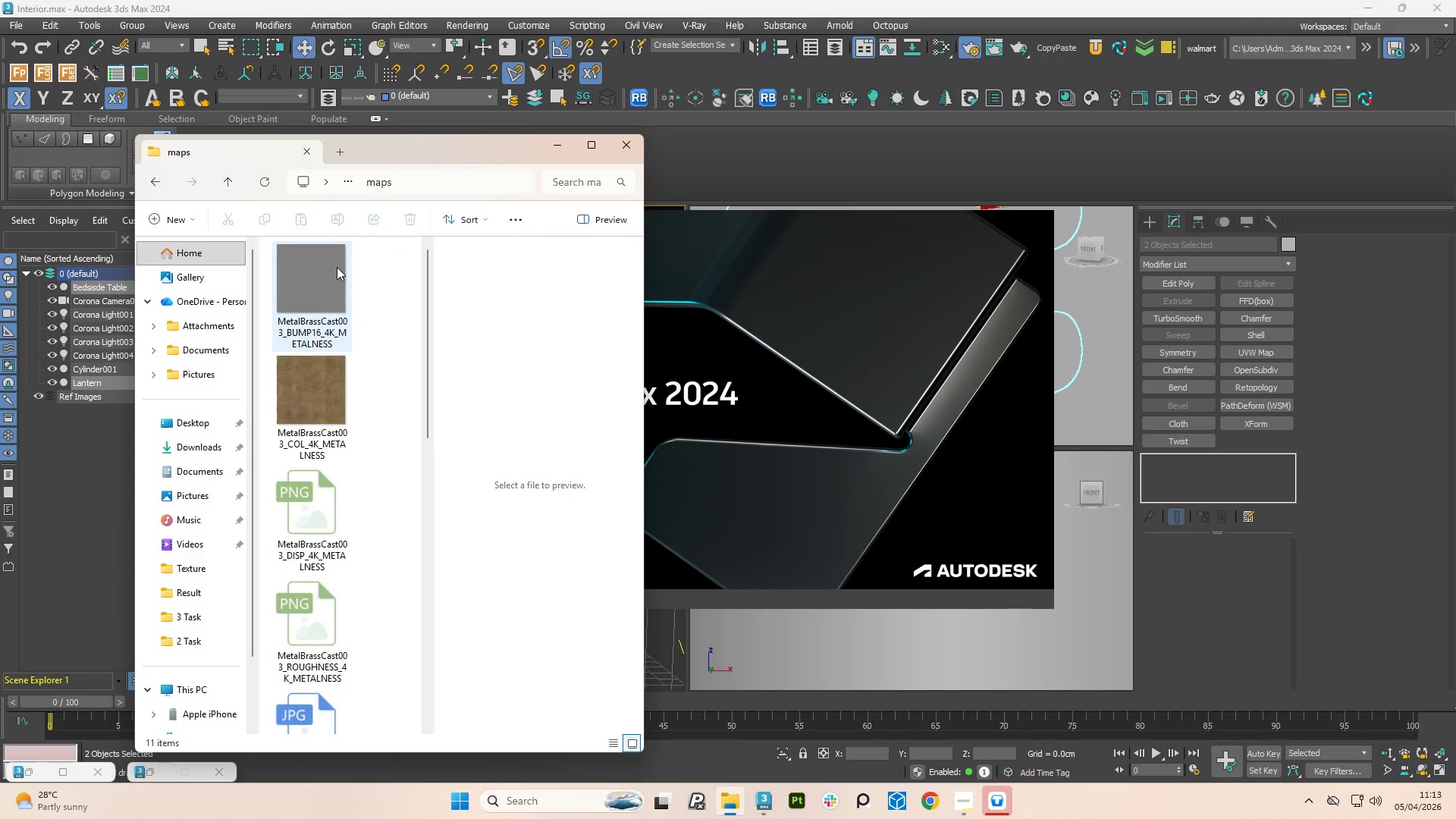 
scroll: coordinate [343, 480], scroll_direction: down, amount: 9.0
 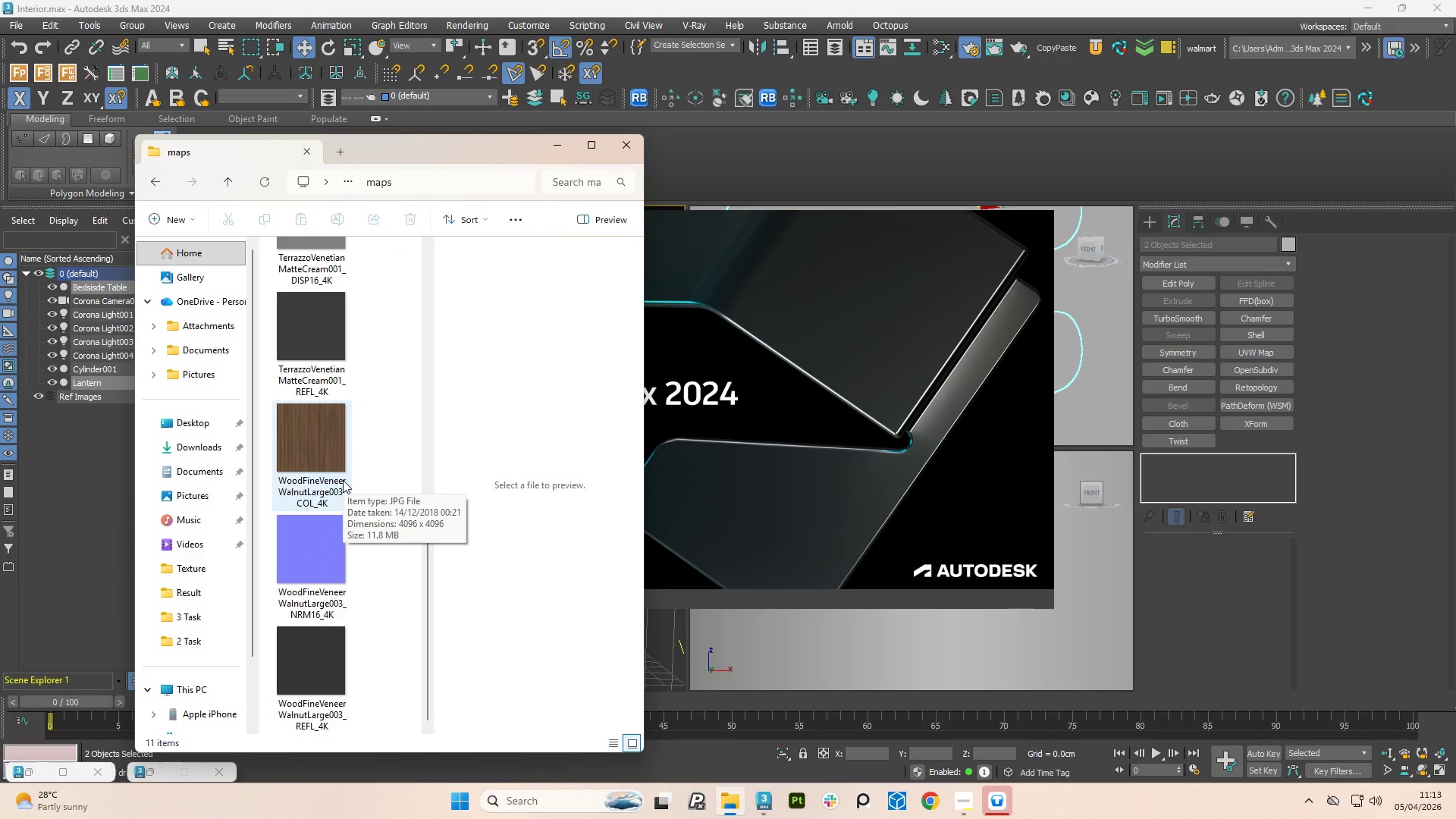 
scroll: coordinate [343, 480], scroll_direction: up, amount: 10.0
 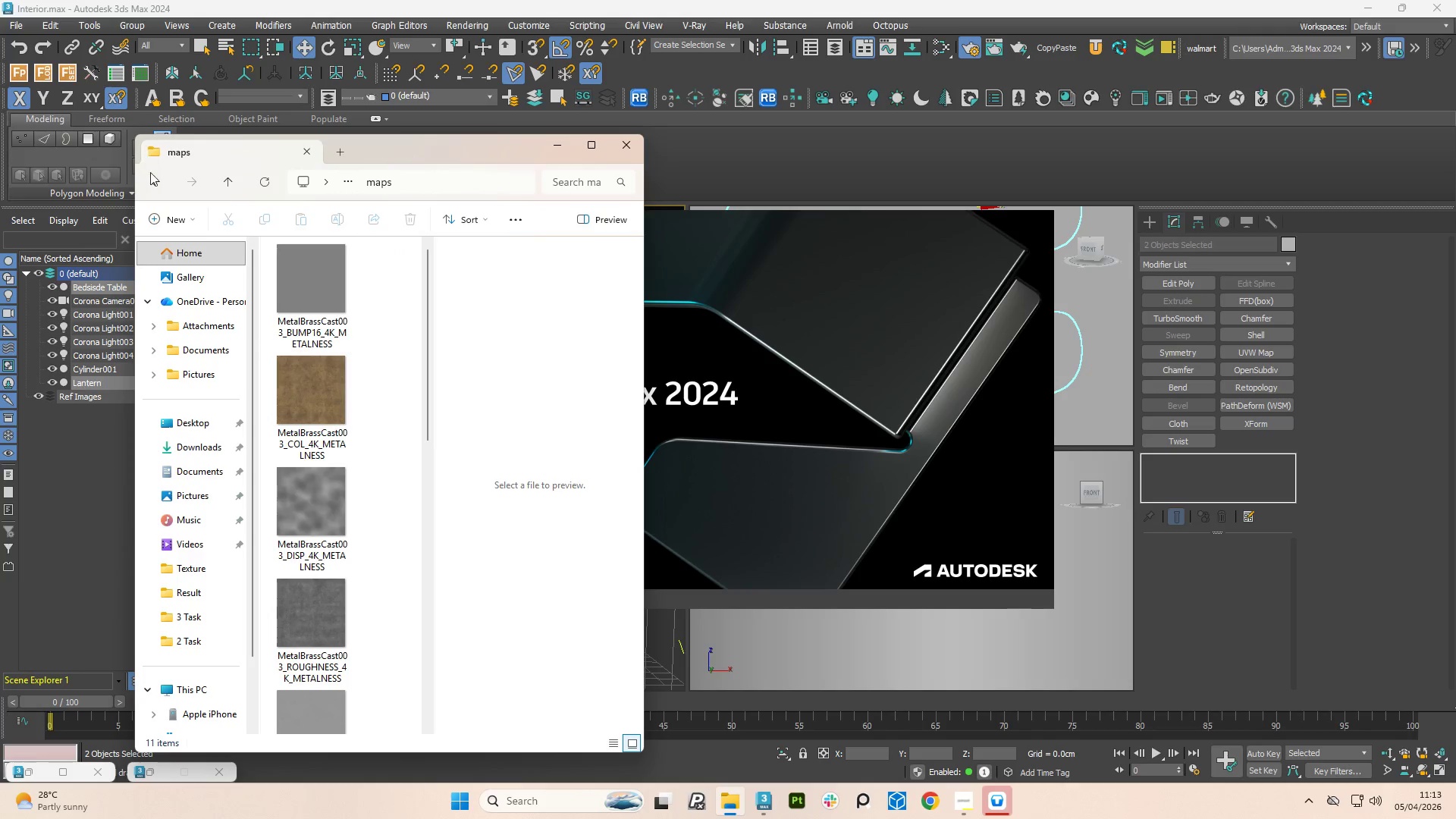 
left_click([155, 187])
 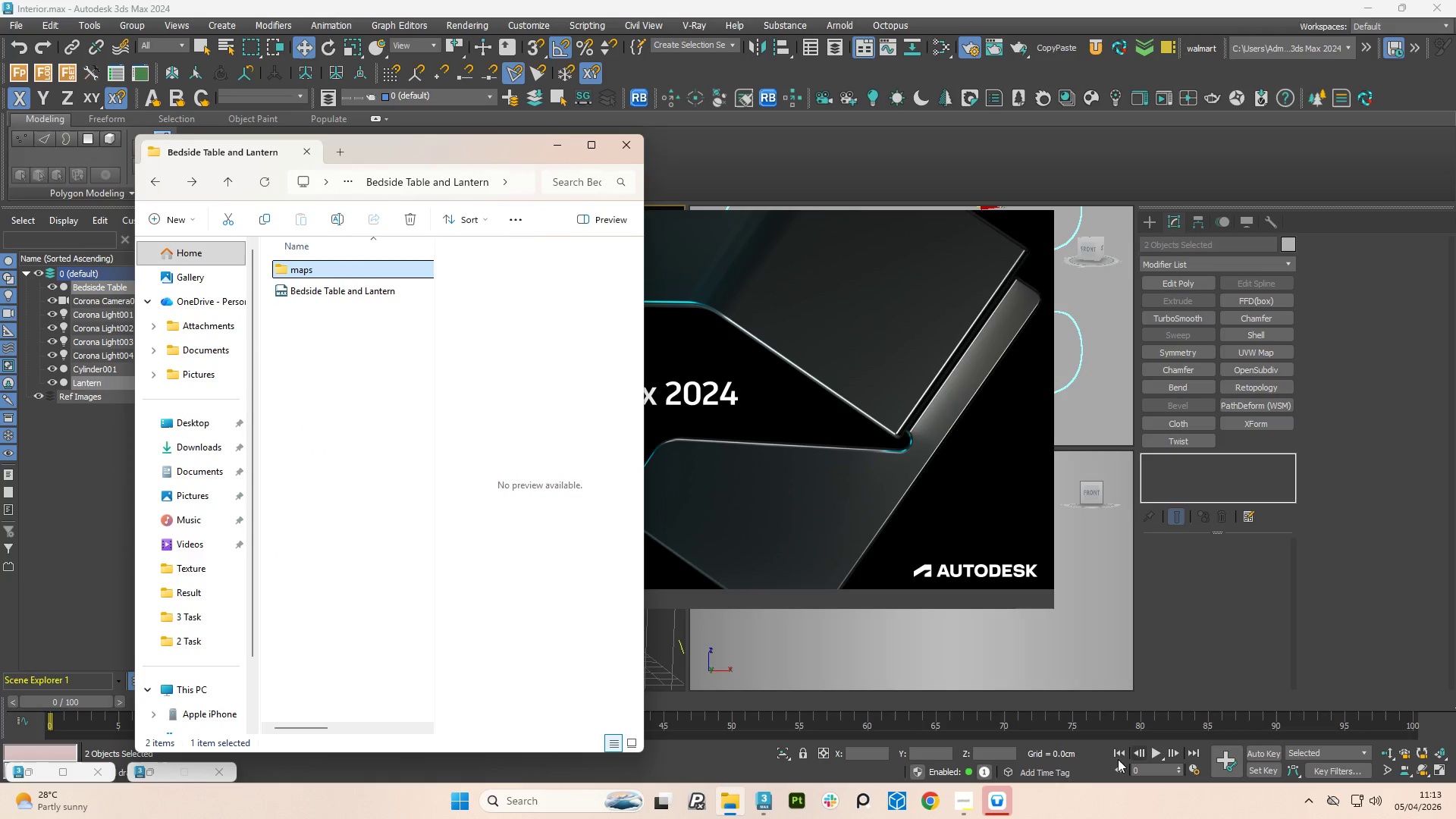 
left_click([967, 804])